 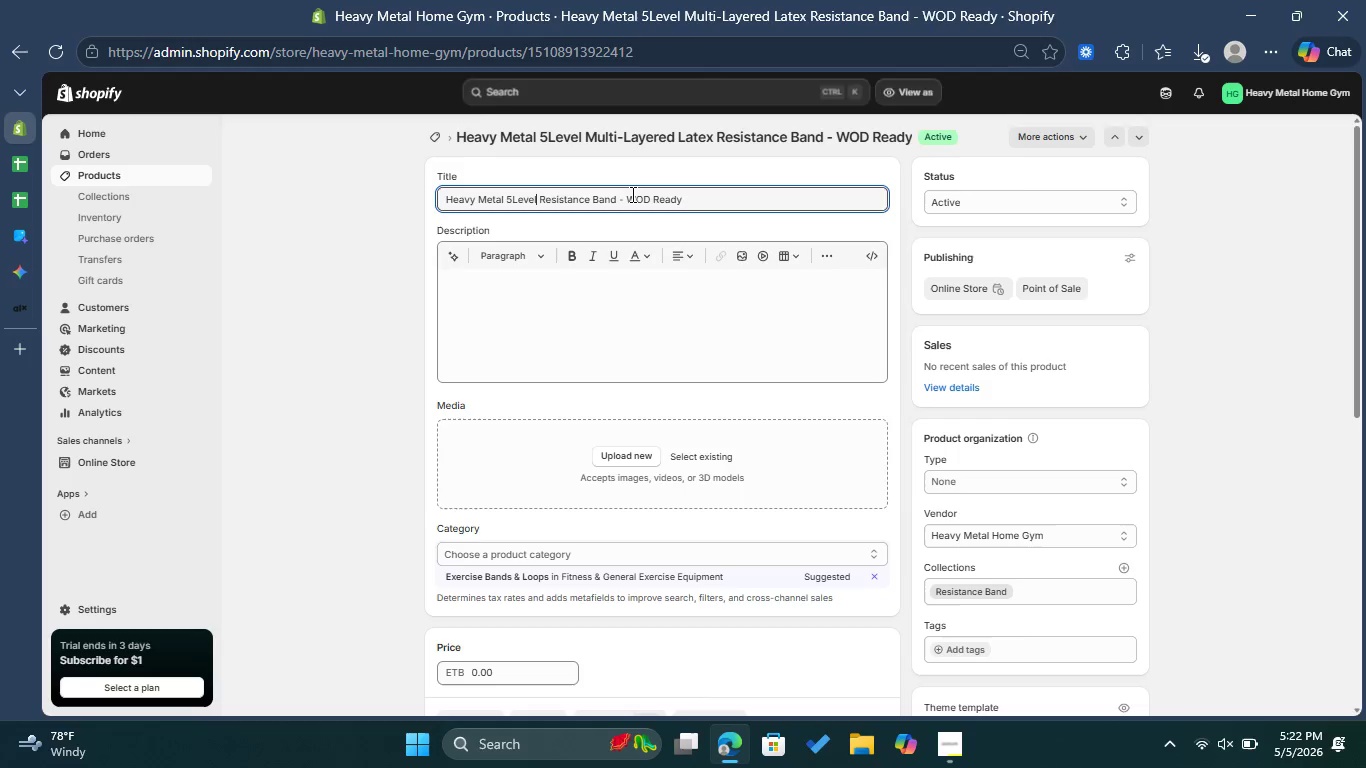 
left_click_drag(start_coordinate=[697, 201], to_coordinate=[629, 201])
 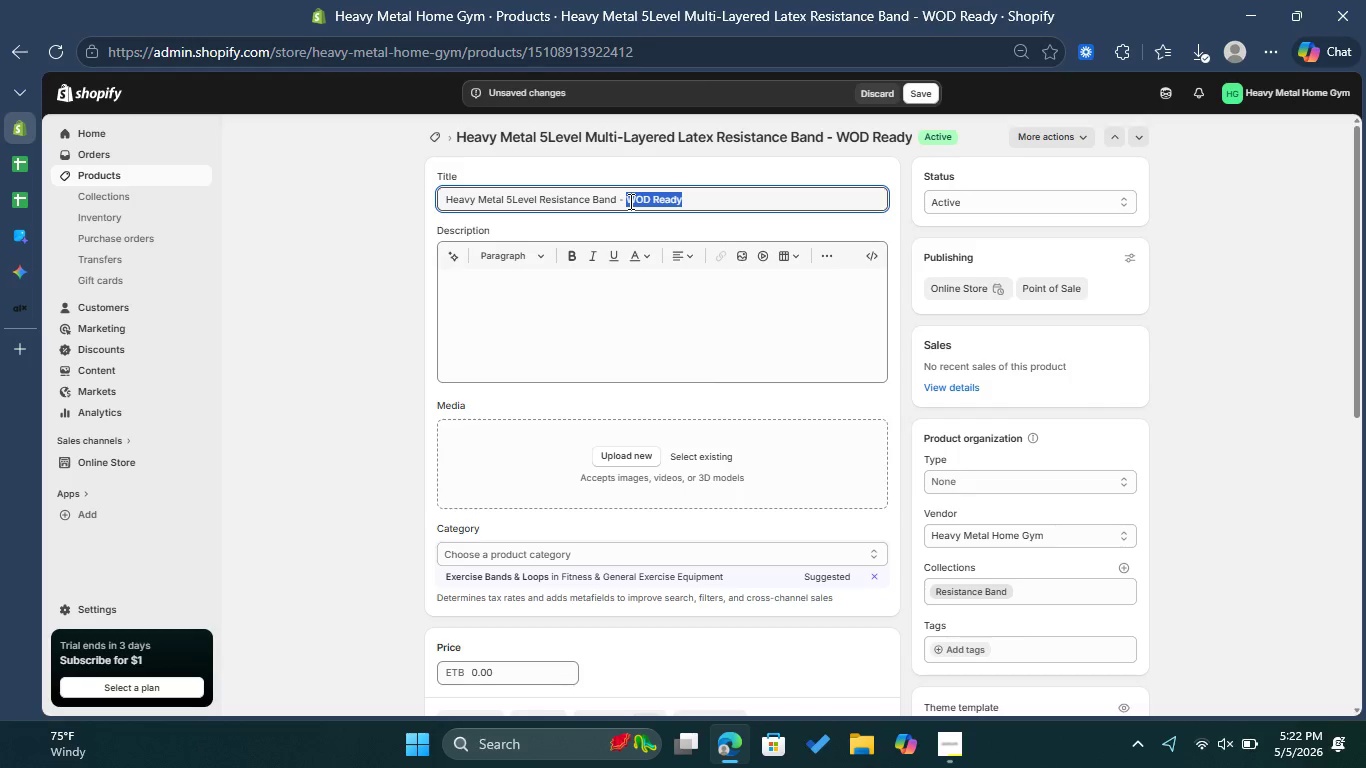 
key(Control+ControlLeft)
 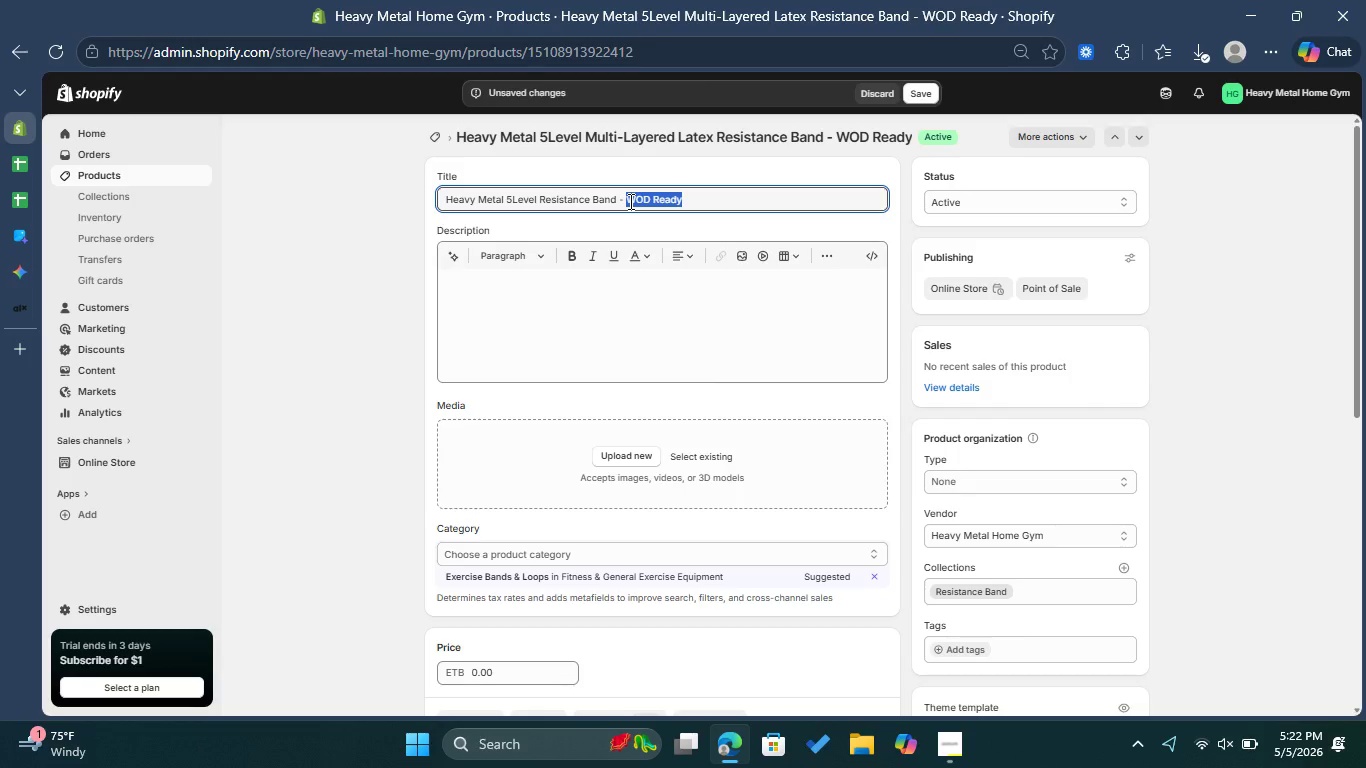 
key(Control+V)
 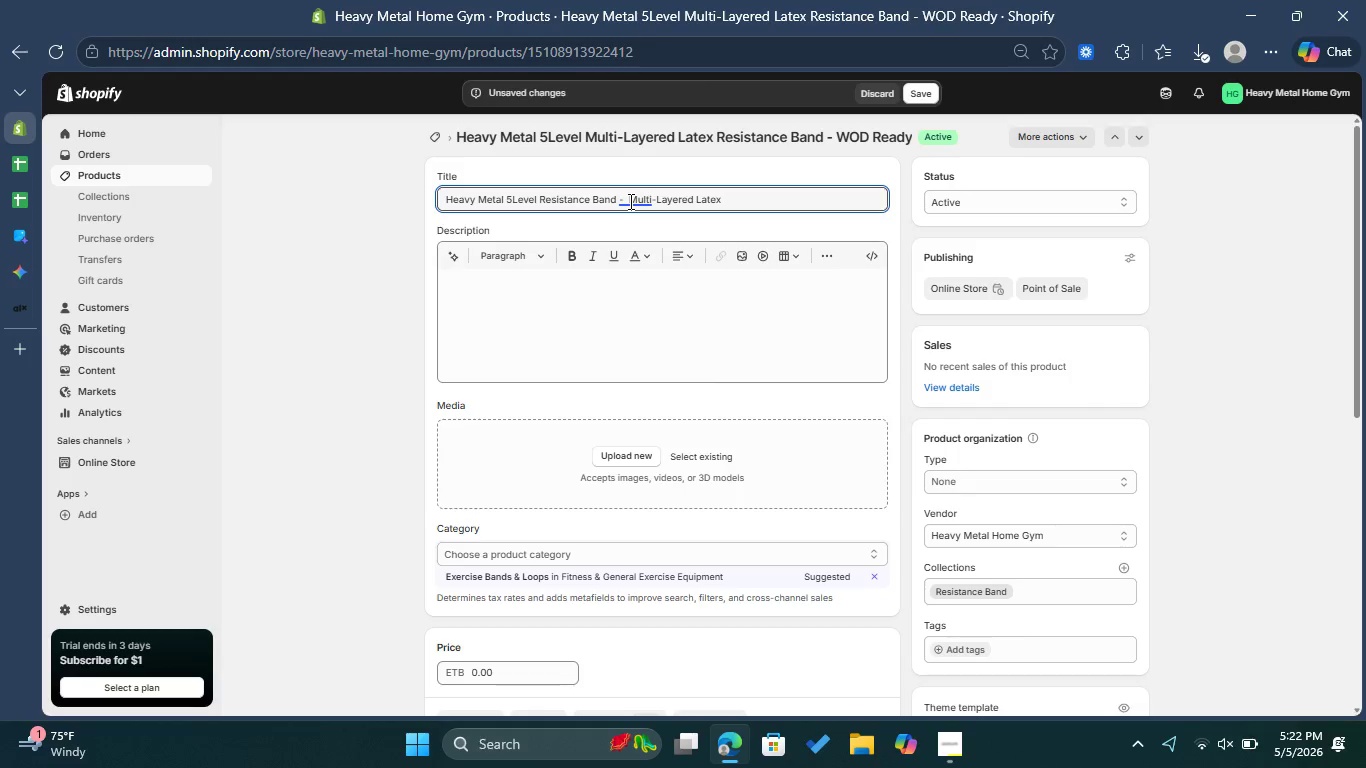 
wait(11.12)
 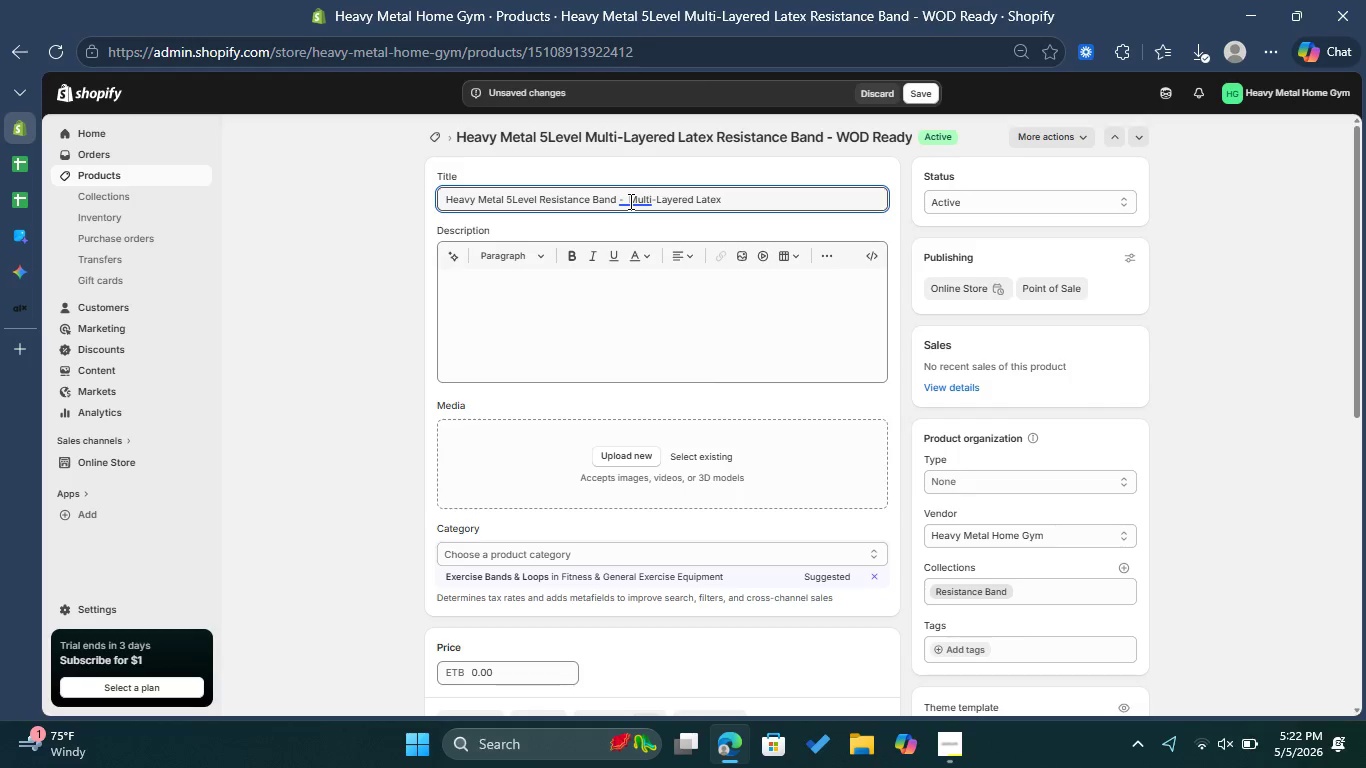 
left_click_drag(start_coordinate=[592, 199], to_coordinate=[616, 198])
 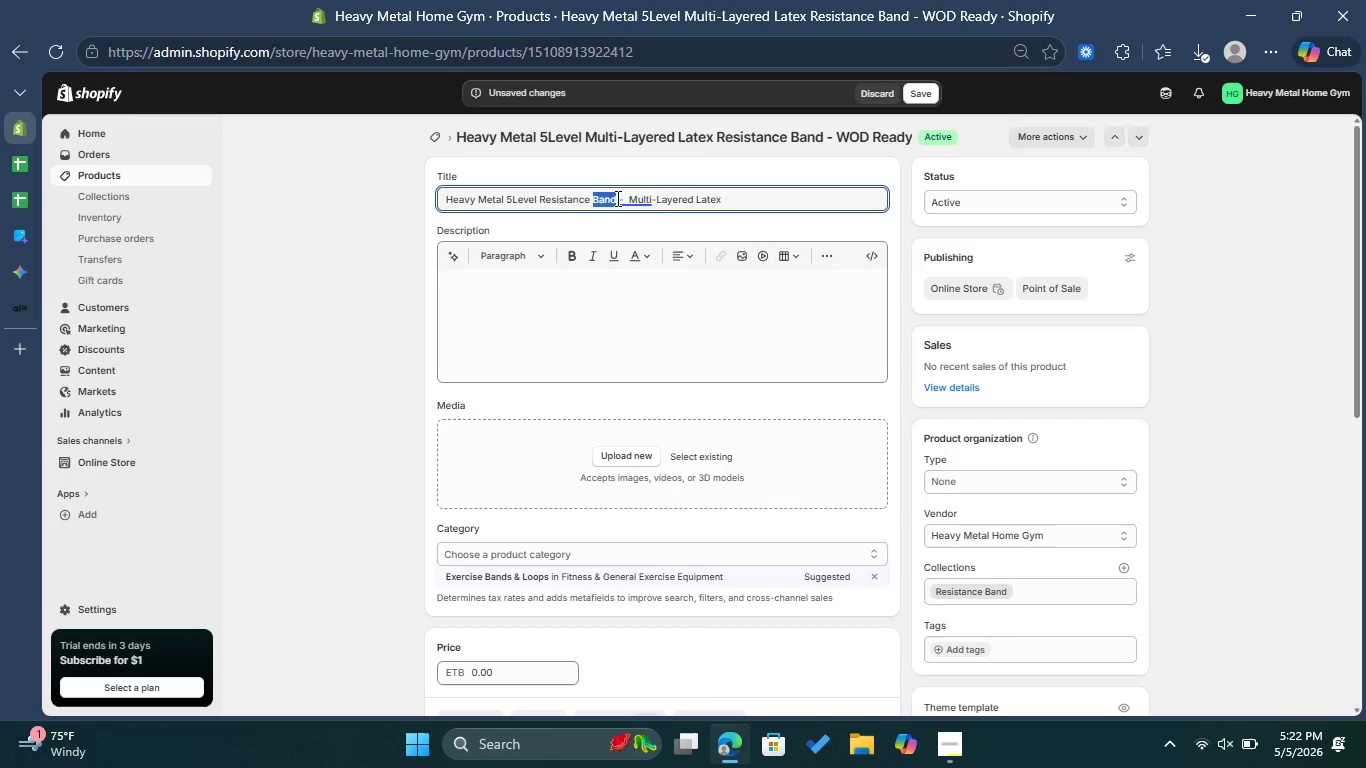 
type(Loop )
 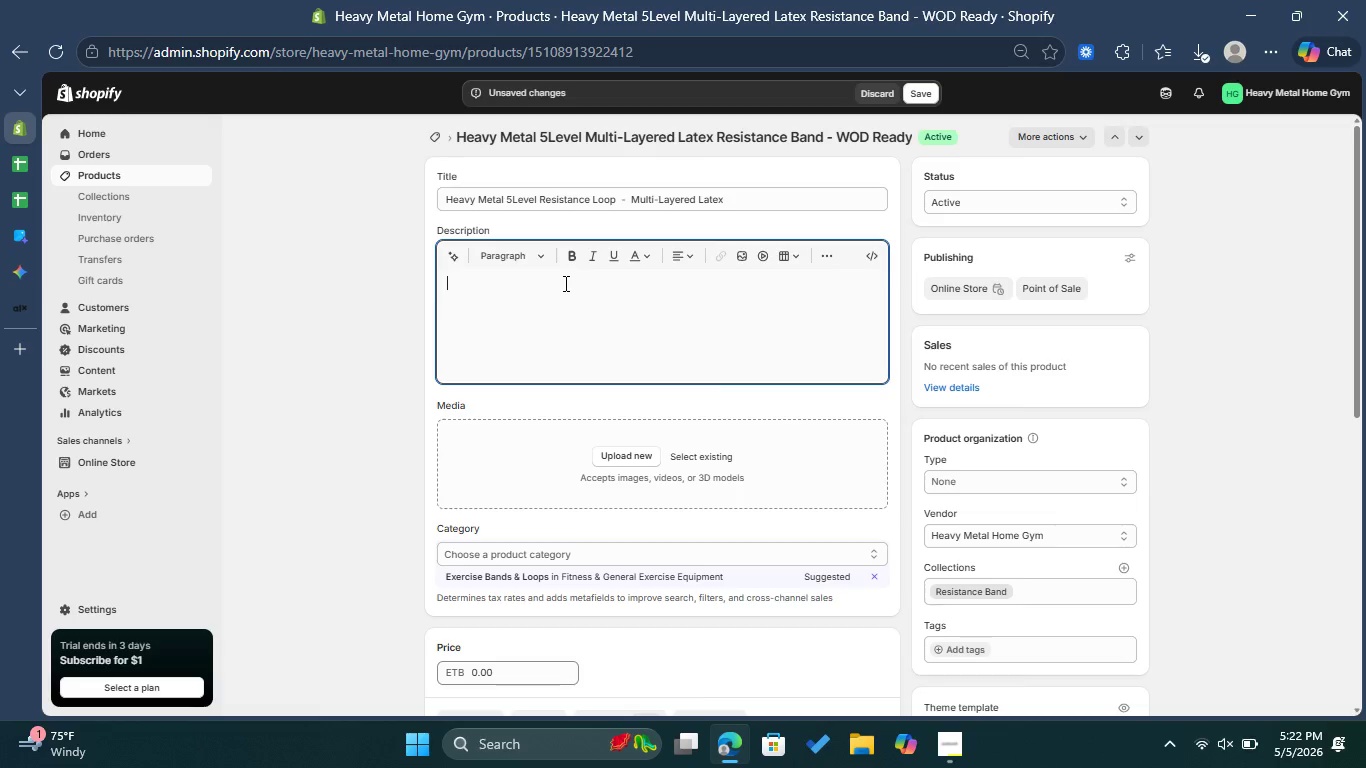 
wait(6.17)
 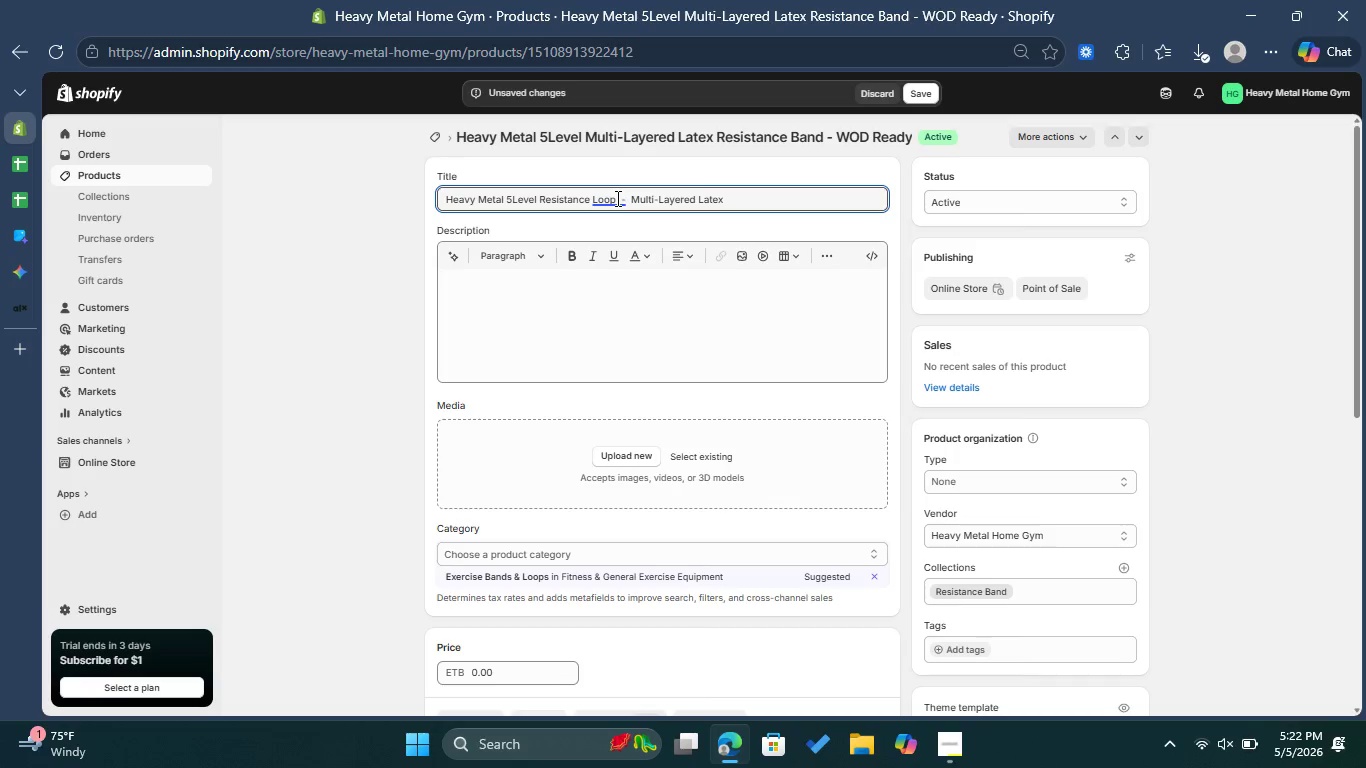 
type(The Heavy  )
key(Backspace)
type(Metal 5Level Res)
 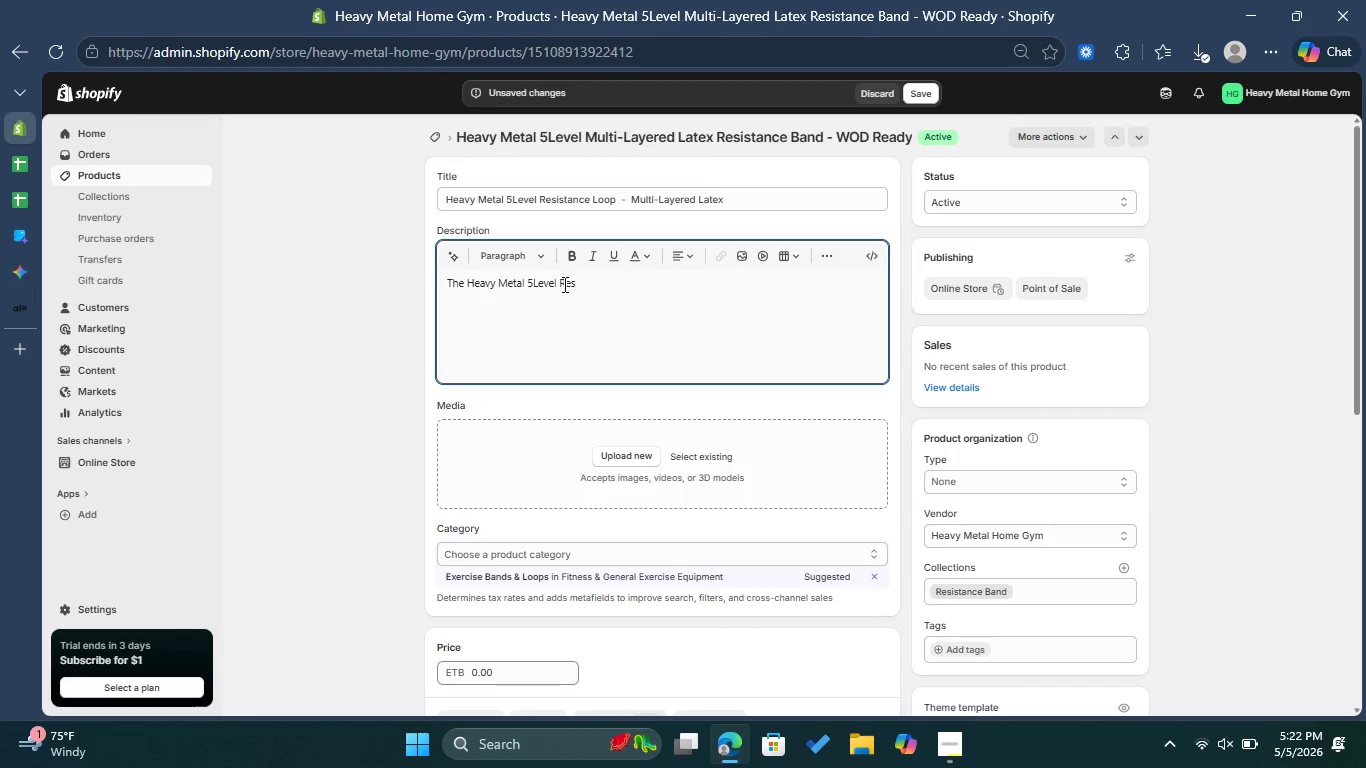 
wait(5.12)
 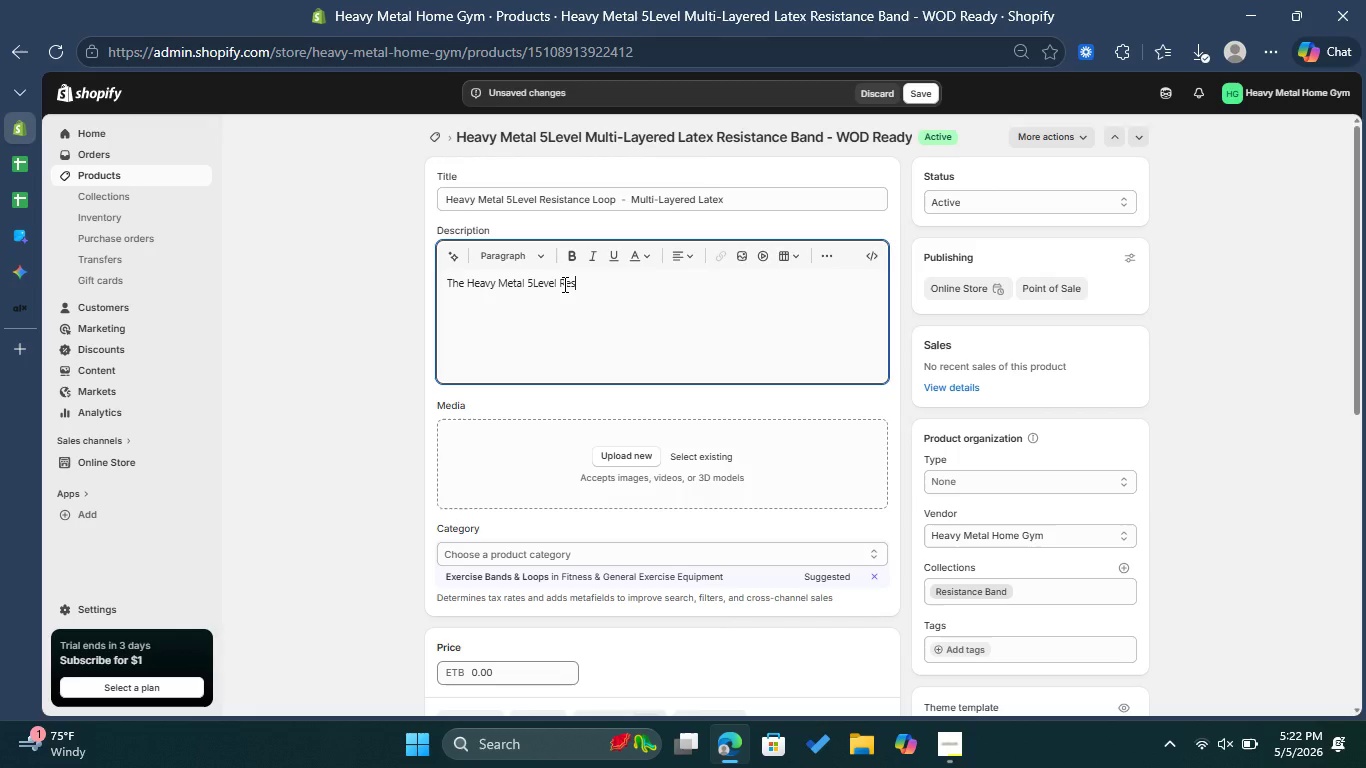 
type(isitance Loop)
 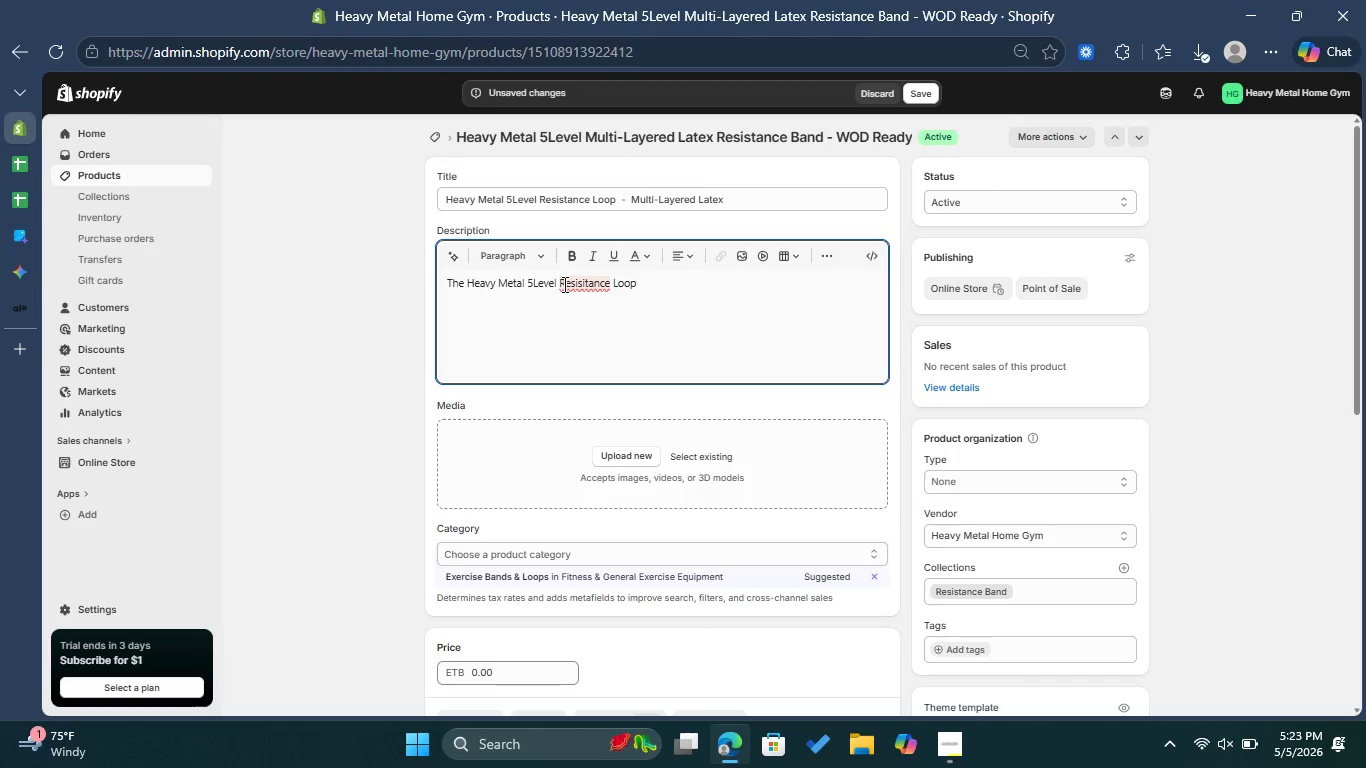 
left_click([563, 284])
 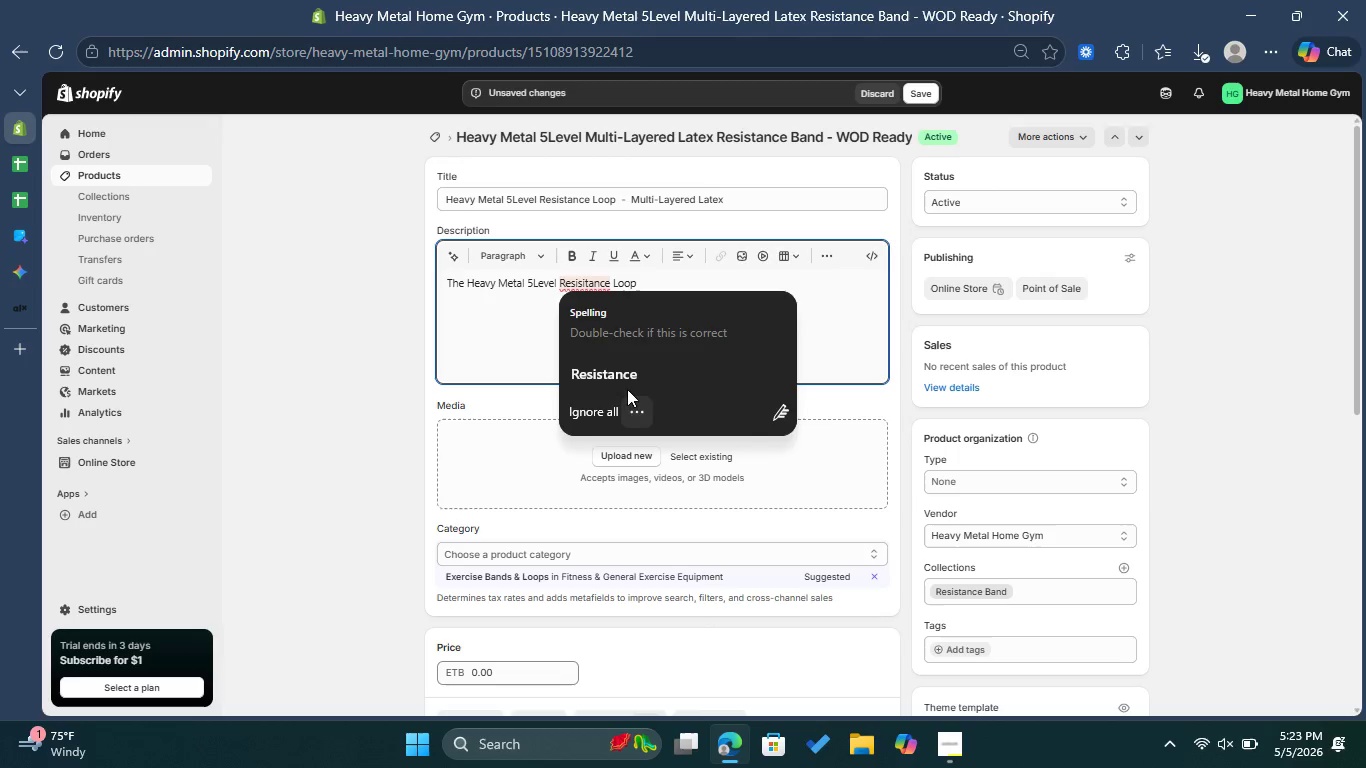 
left_click([627, 380])
 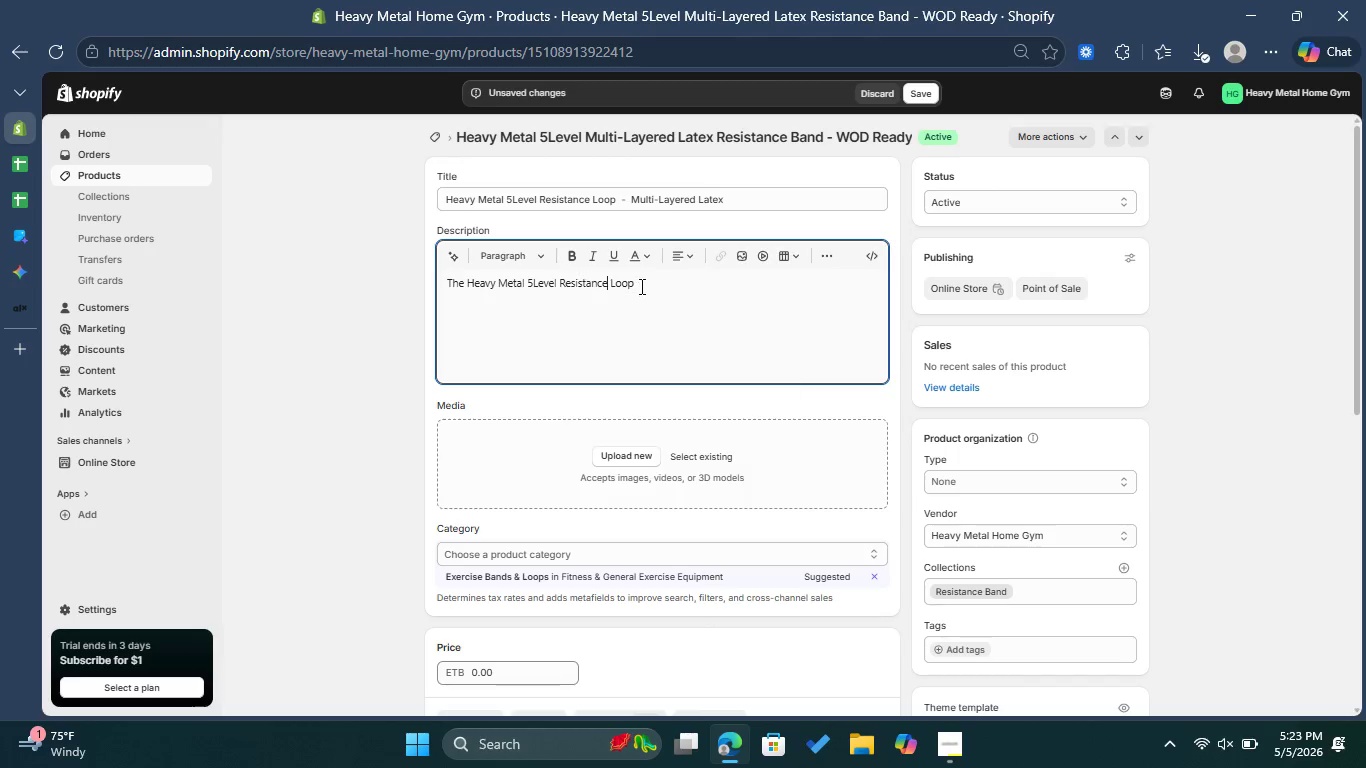 
left_click([640, 284])
 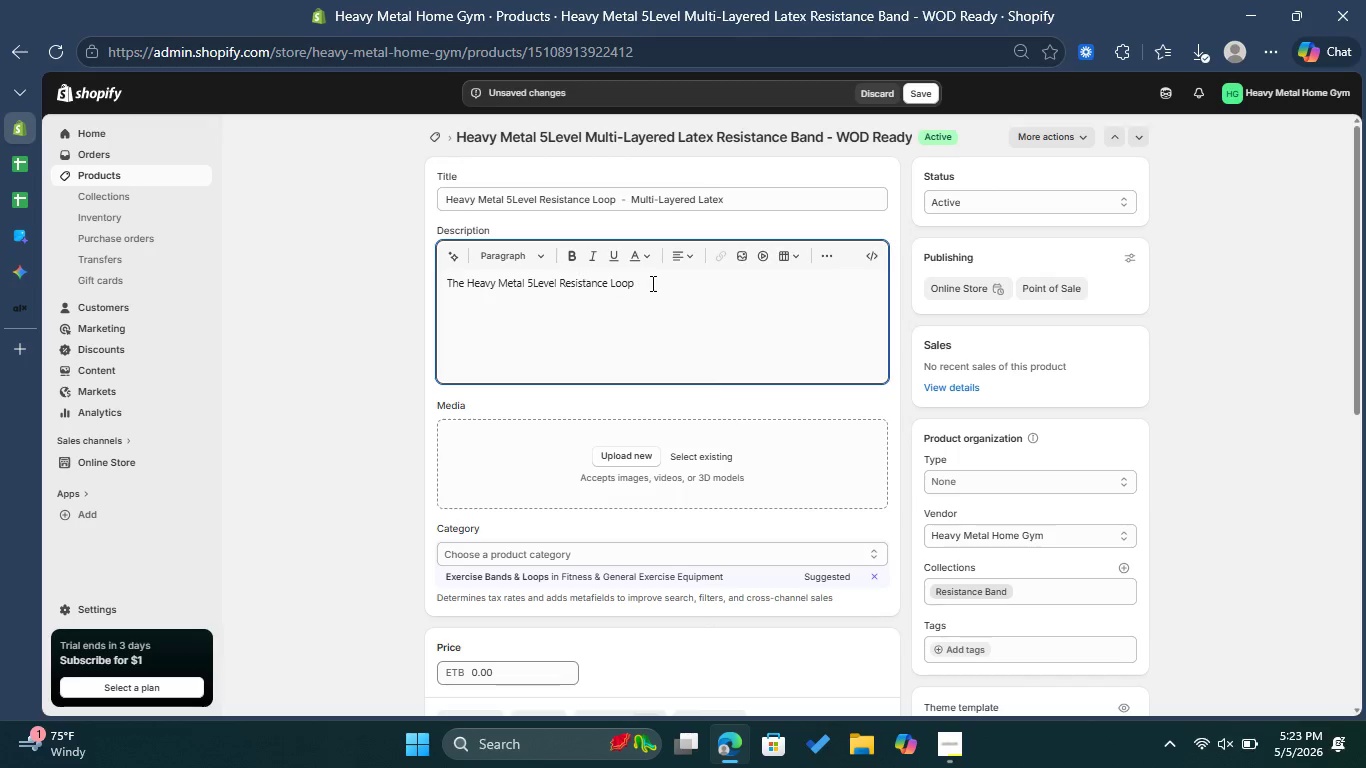 
type( is the ultimate addi)
 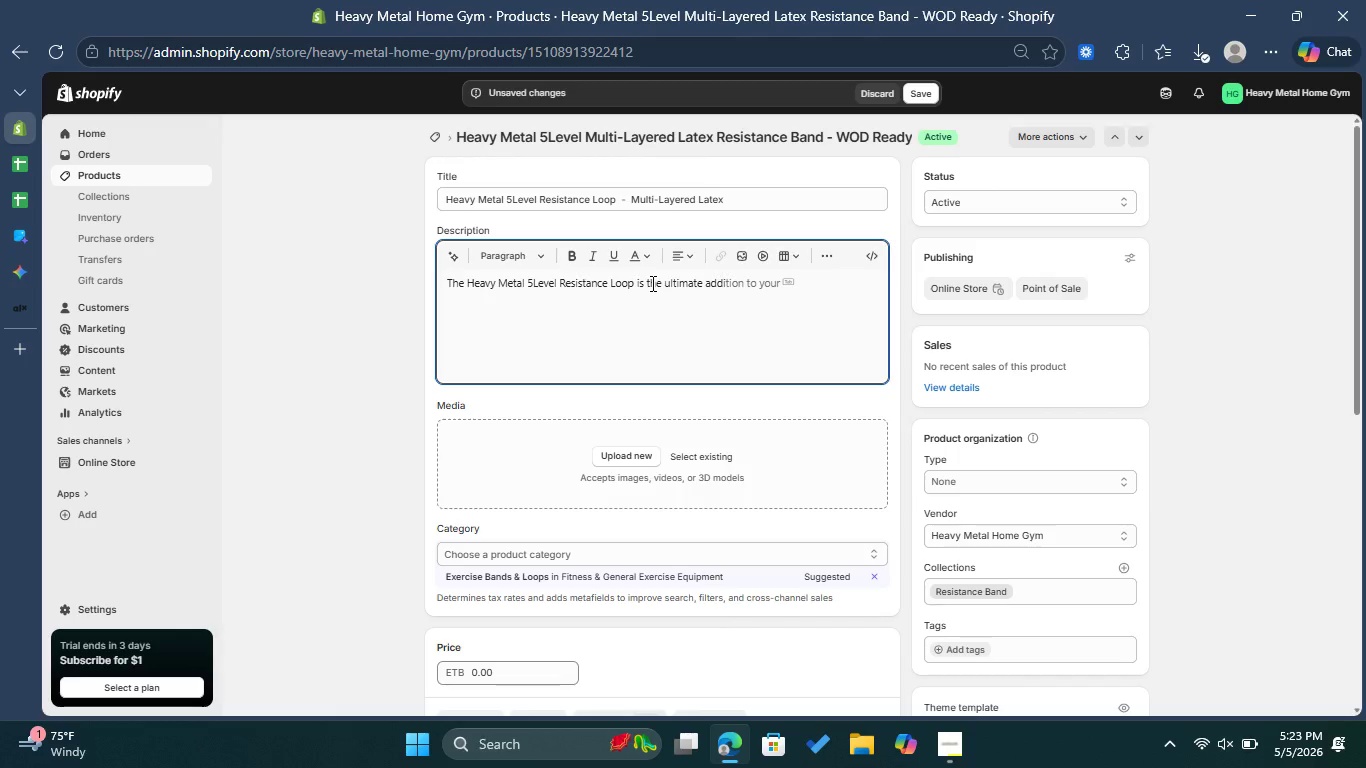 
wait(5.17)
 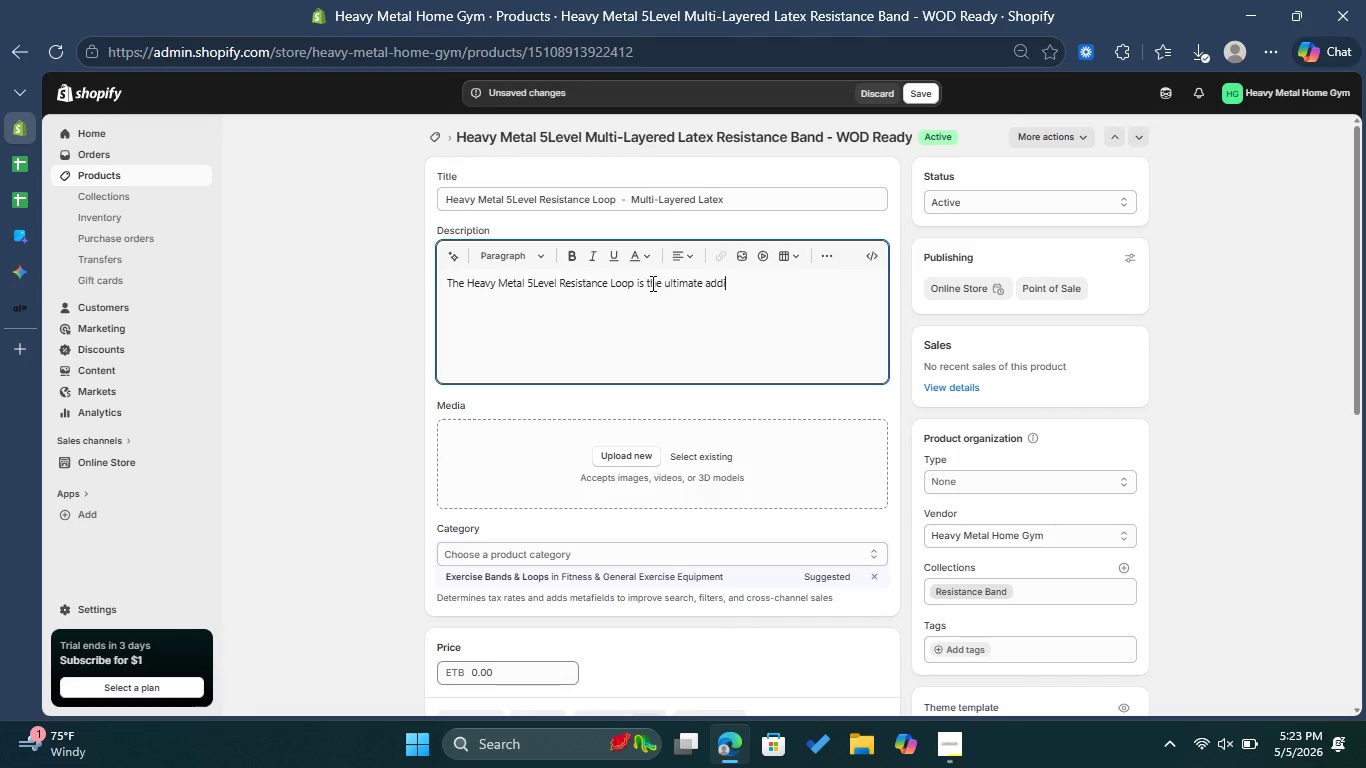 
key(Tab)
type( home )
 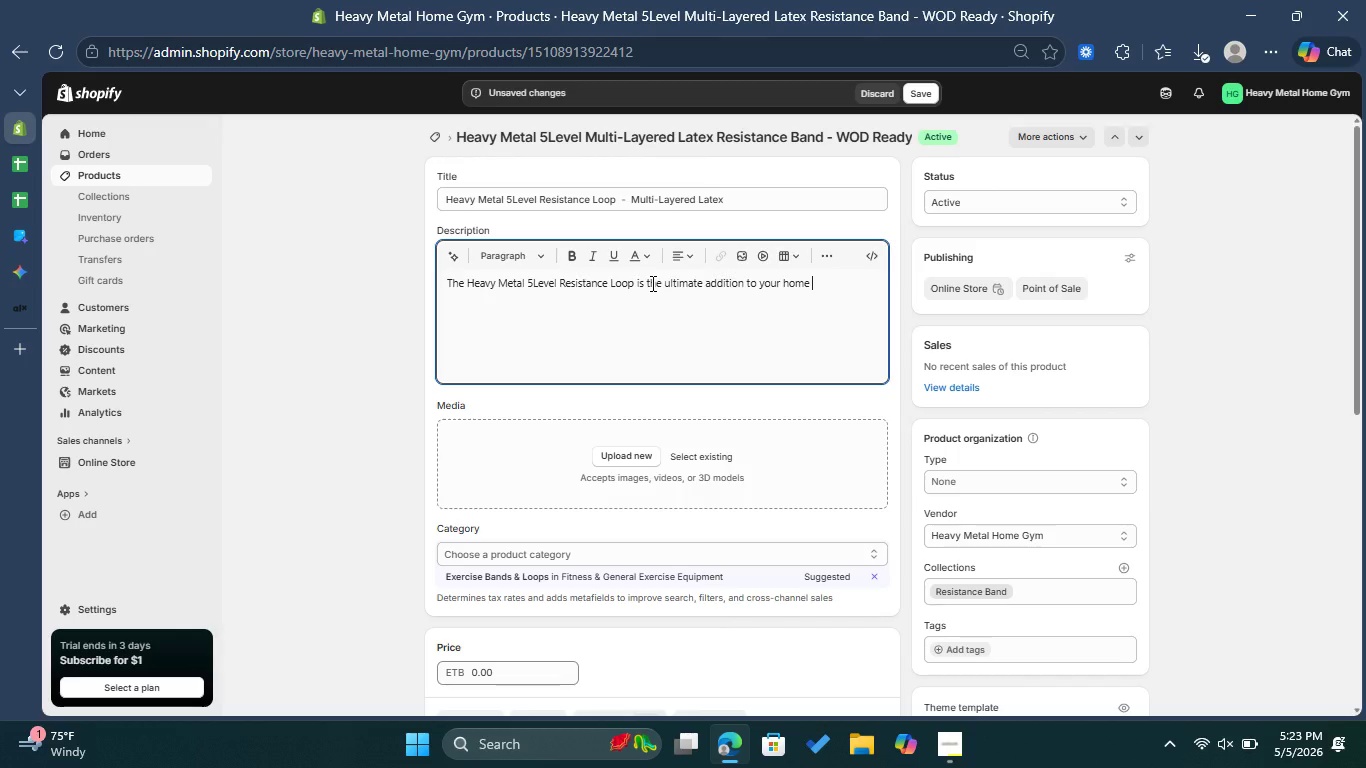 
type(gym arsenal. crafted from premium Multi-Layered latex )
 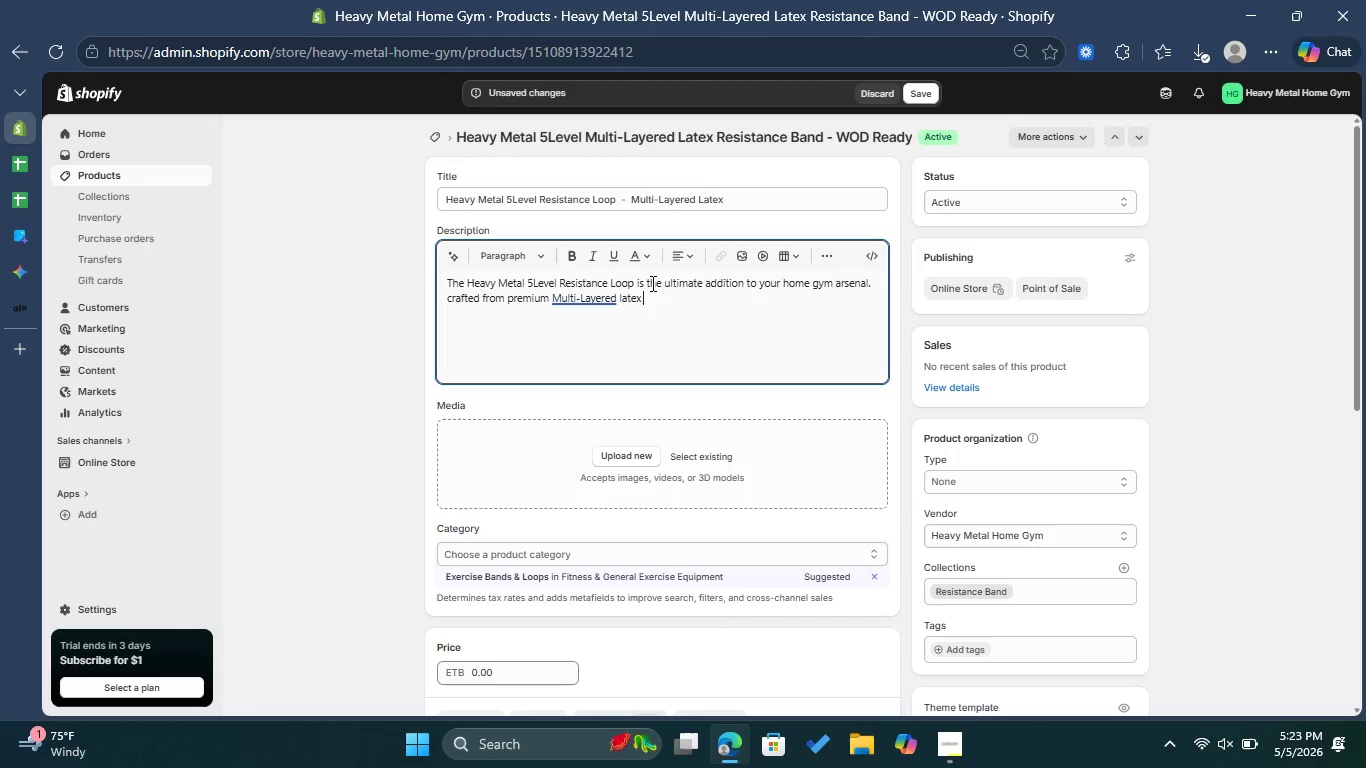 
key(Backspace)
key(Backspace)
key(Backspace)
key(Backspace)
key(Backspace)
key(Backspace)
type(Latex, this gear is )
 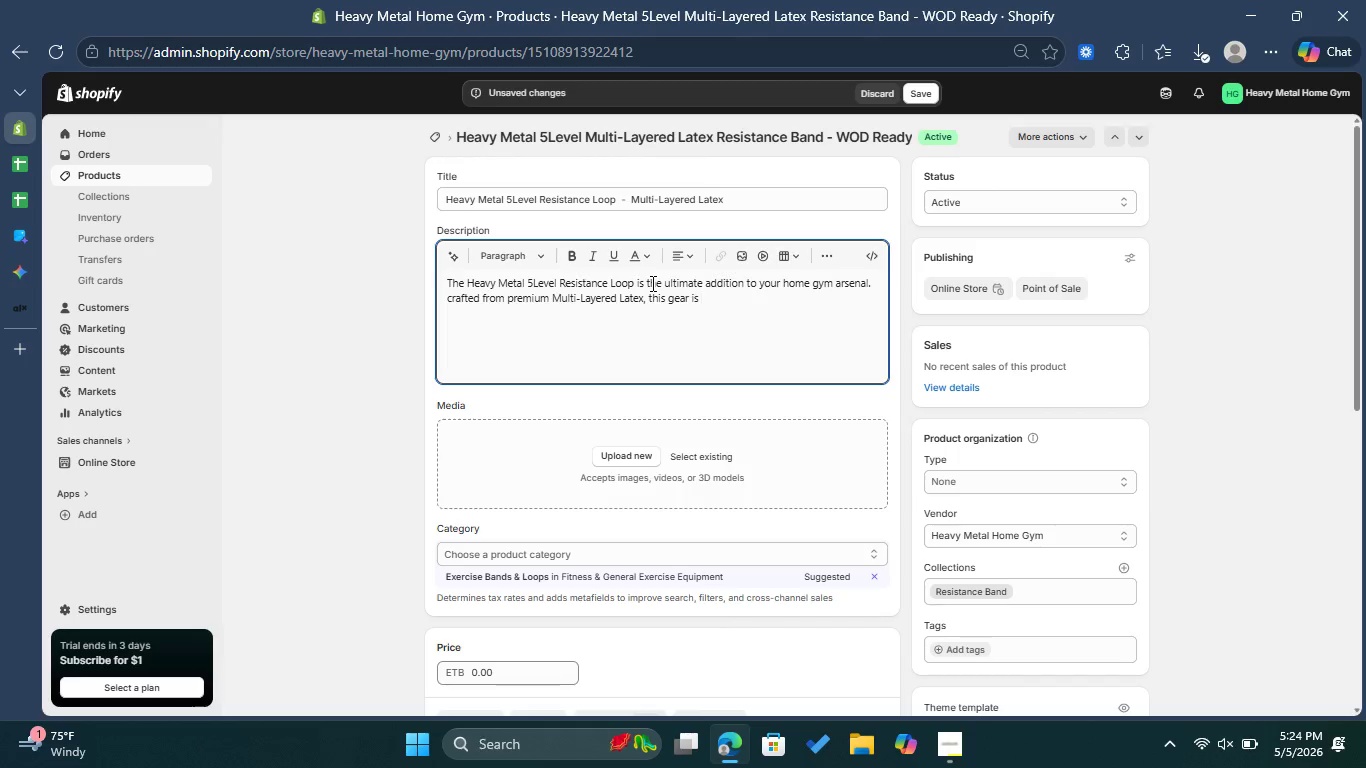 
type(engineered for Cross )
key(Backspace)
type(Fit enthusiasts and comptetion )
 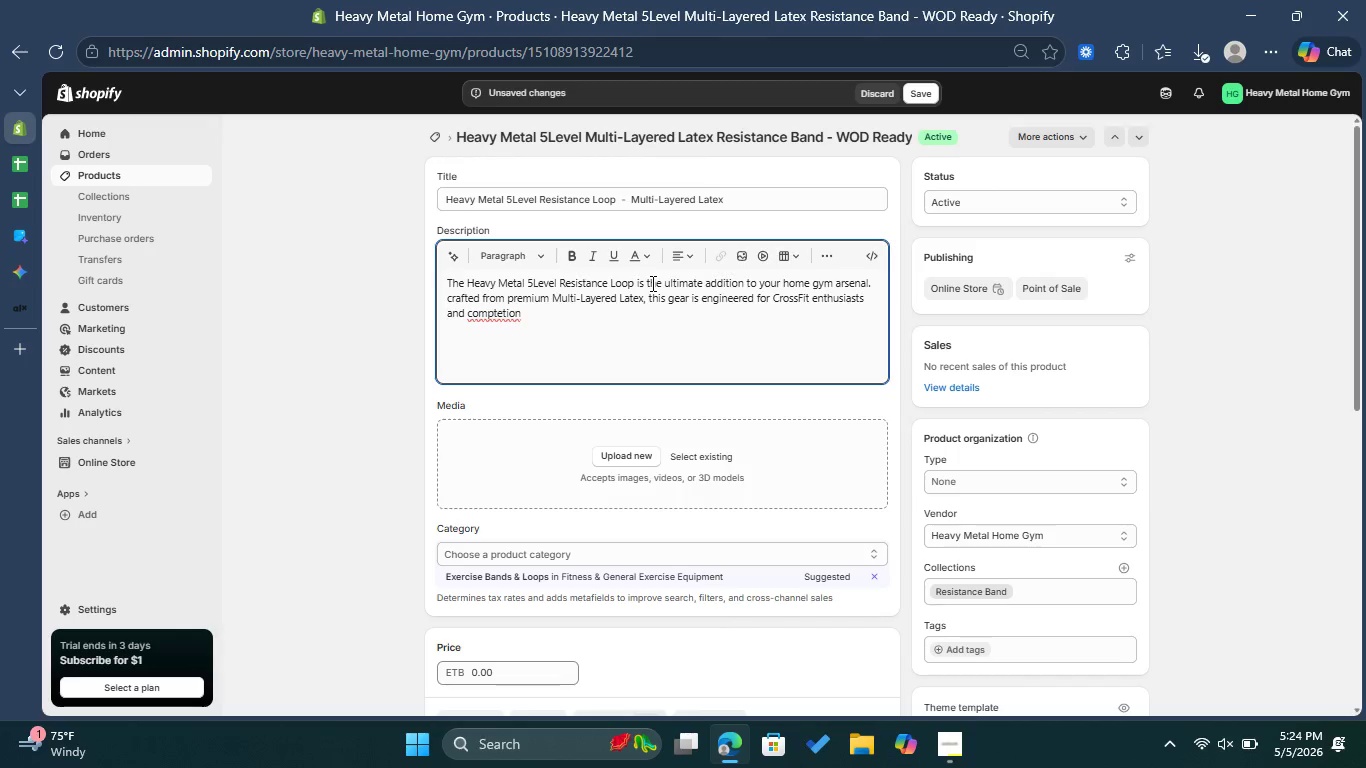 
wait(5.81)
 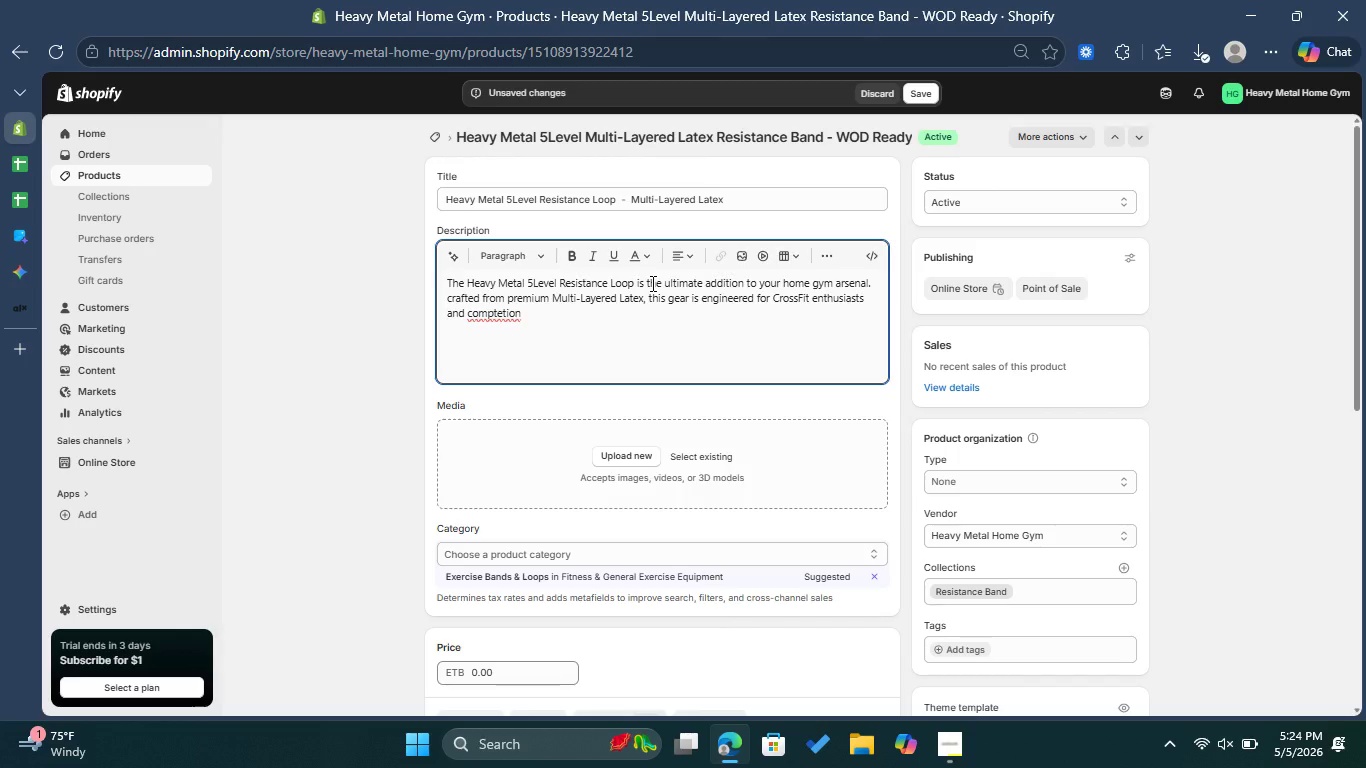 
left_click([504, 321])
 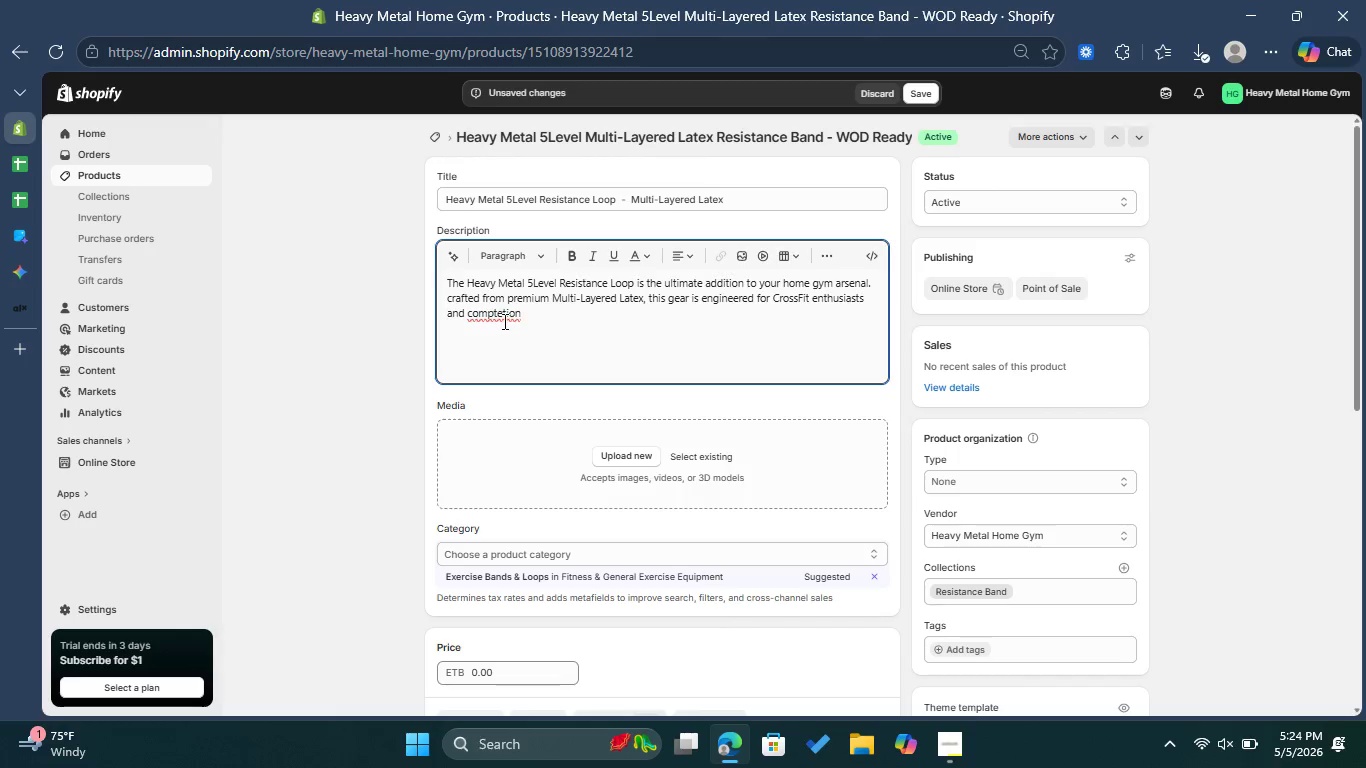 
left_click_drag(start_coordinate=[502, 317], to_coordinate=[502, 322])
 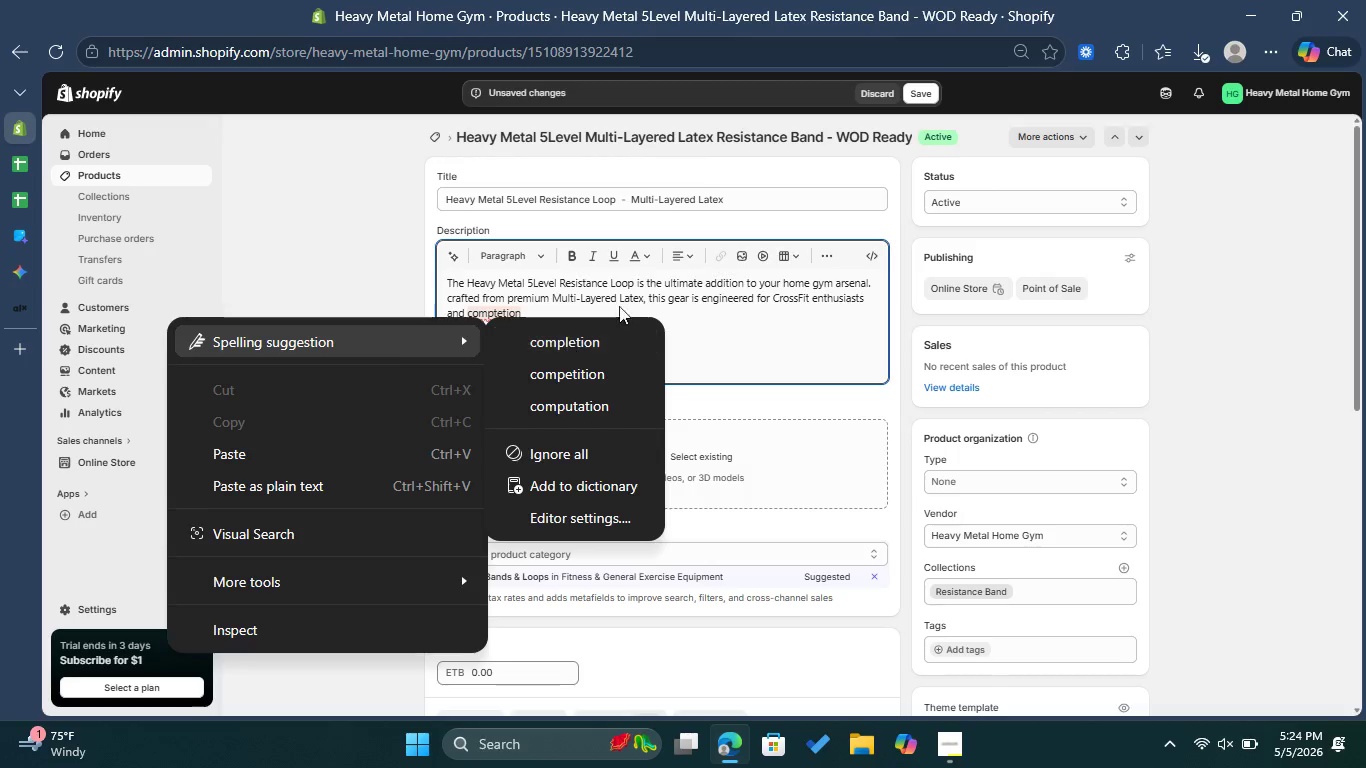 
left_click([615, 370])
 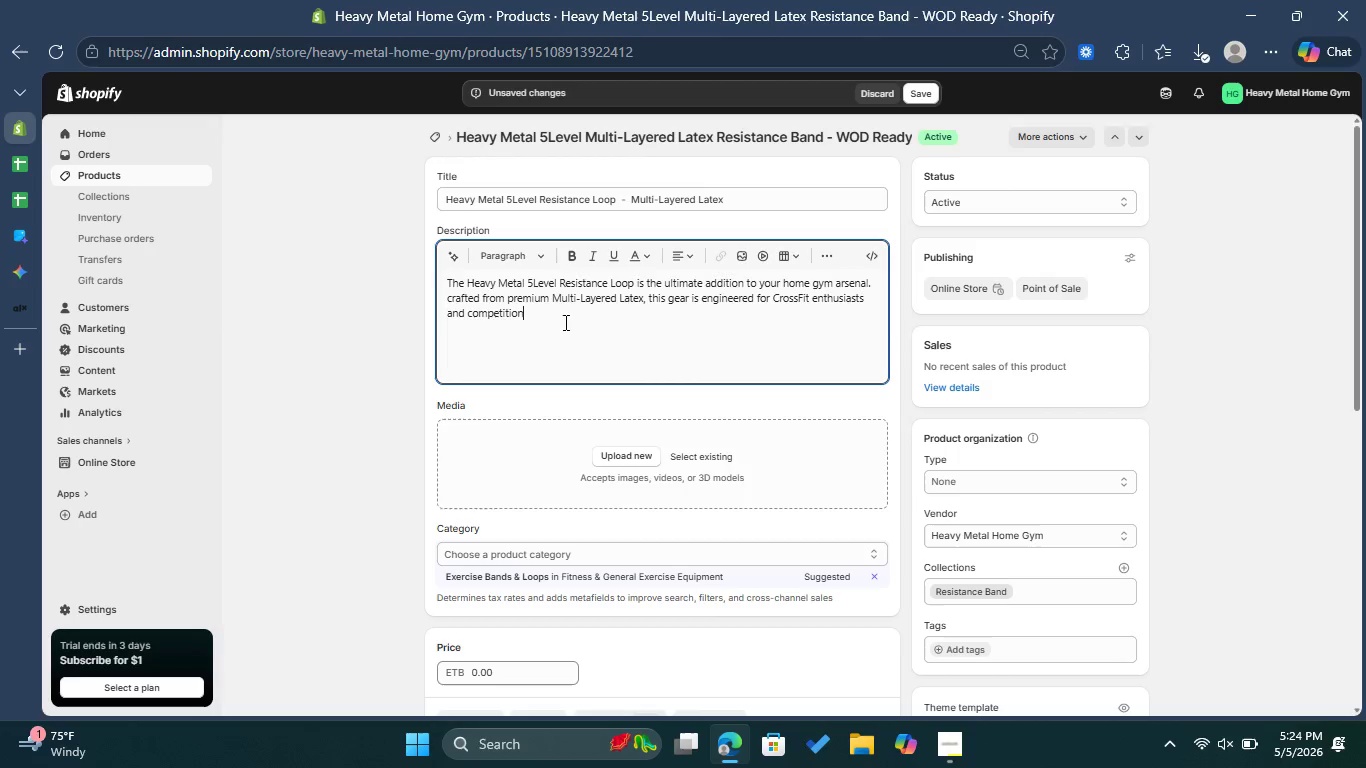 
type(-grade perfora)
key(Backspace)
type(mance. )
 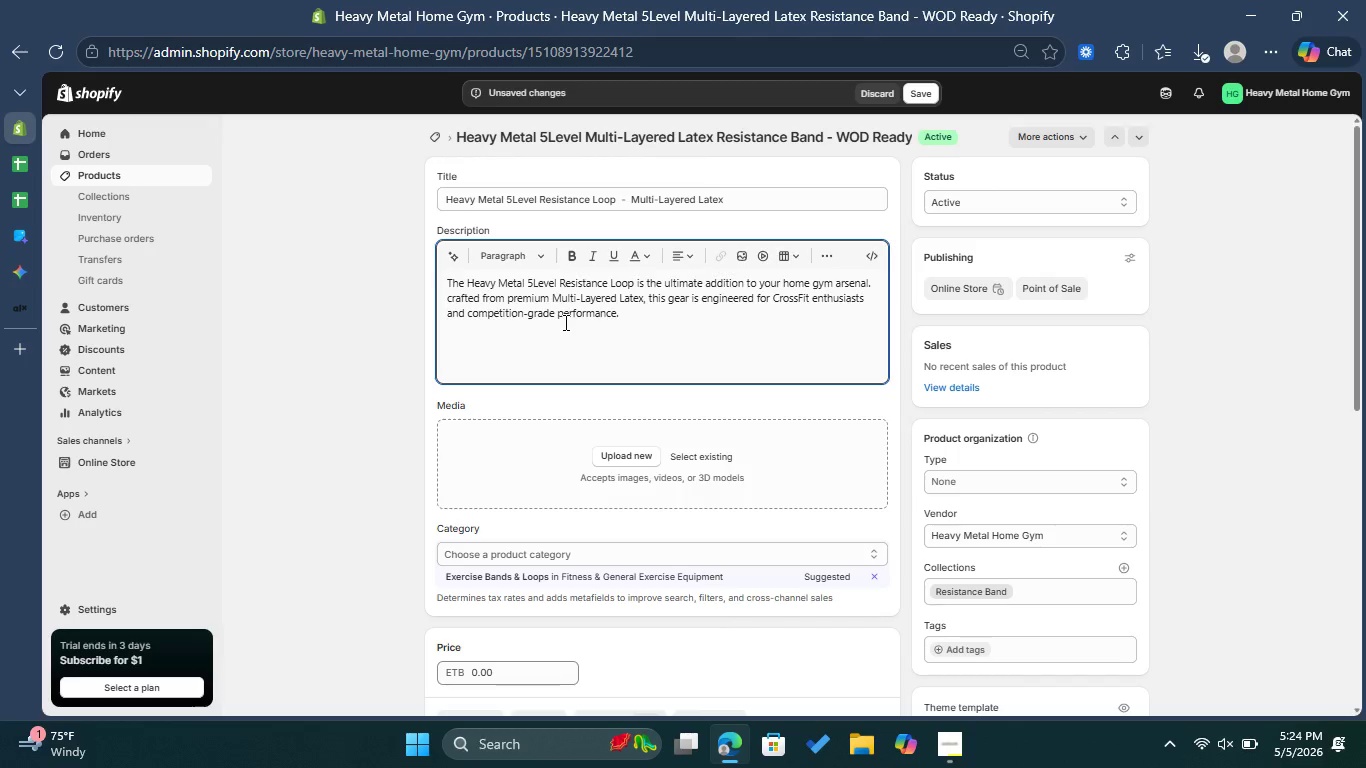 
key(Enter)
 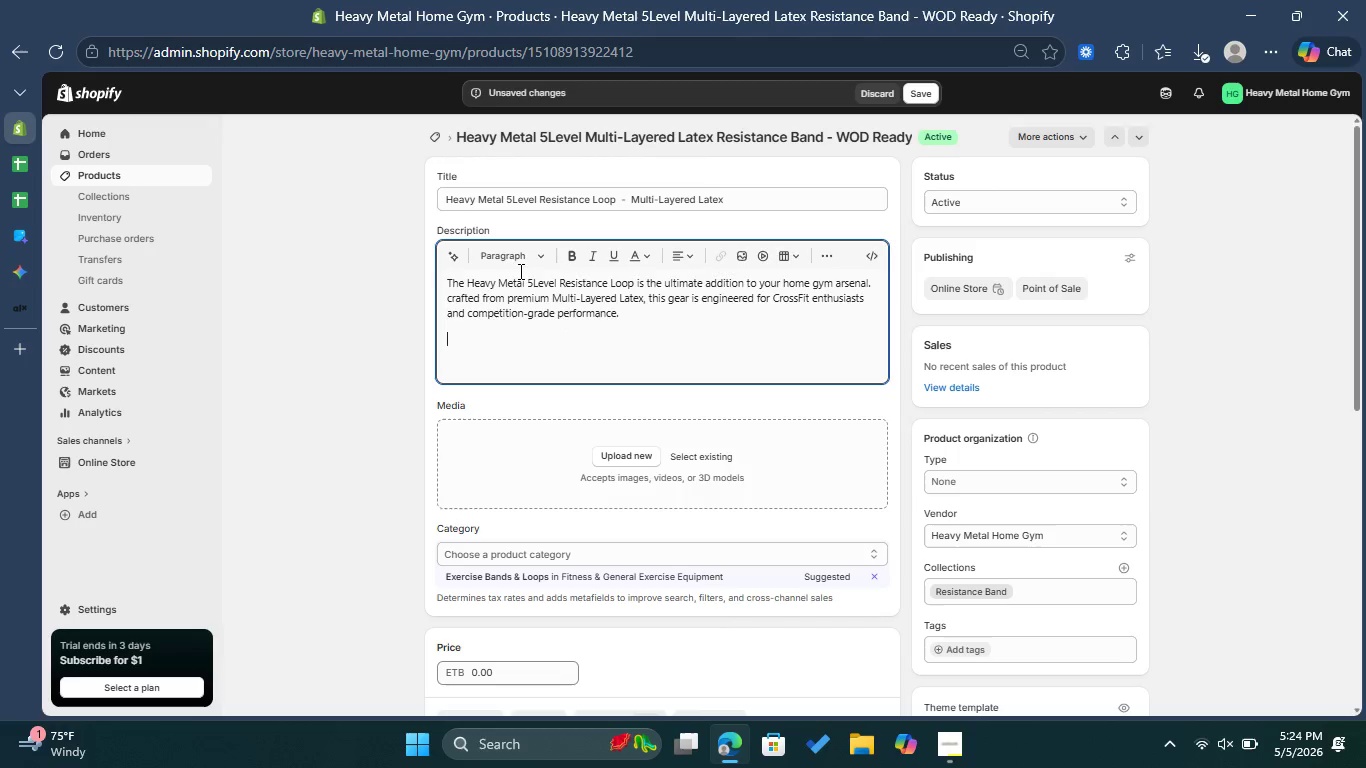 
left_click([526, 255])
 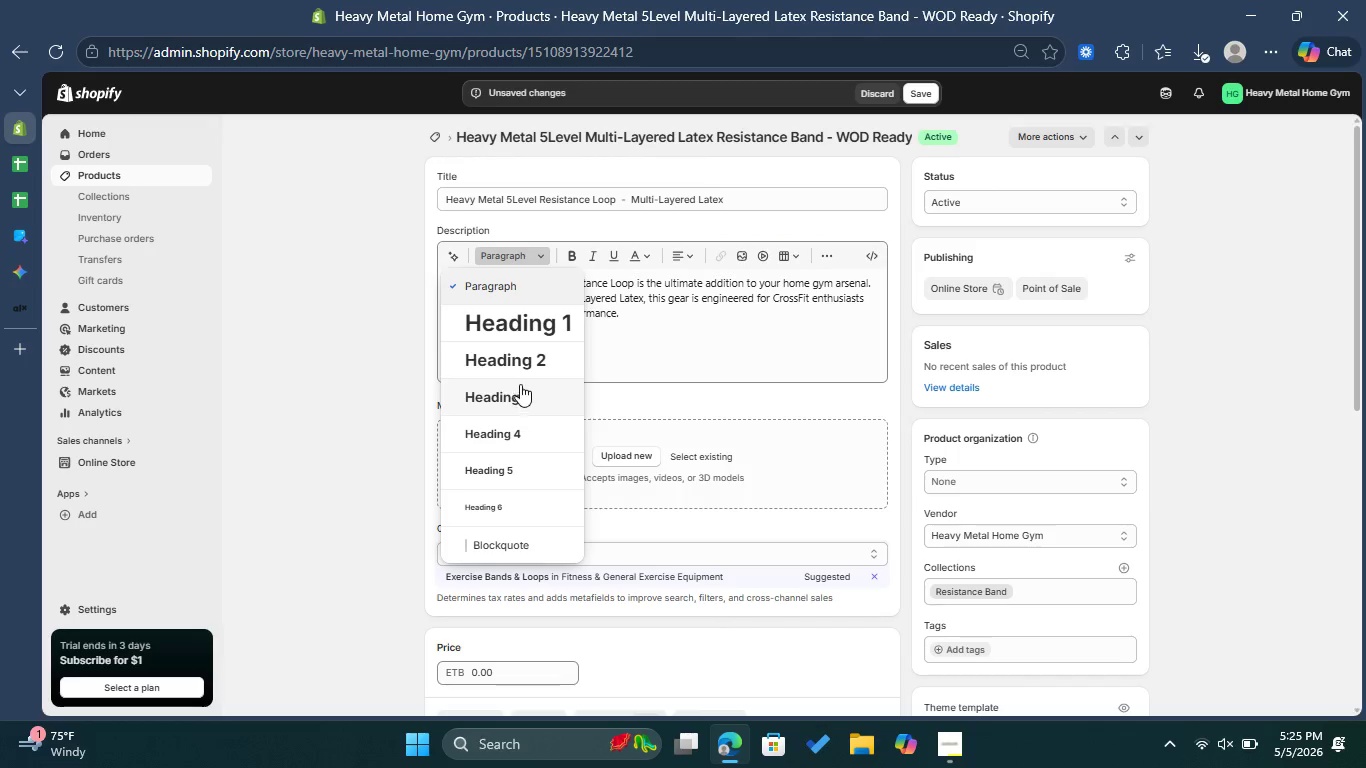 
left_click([533, 362])
 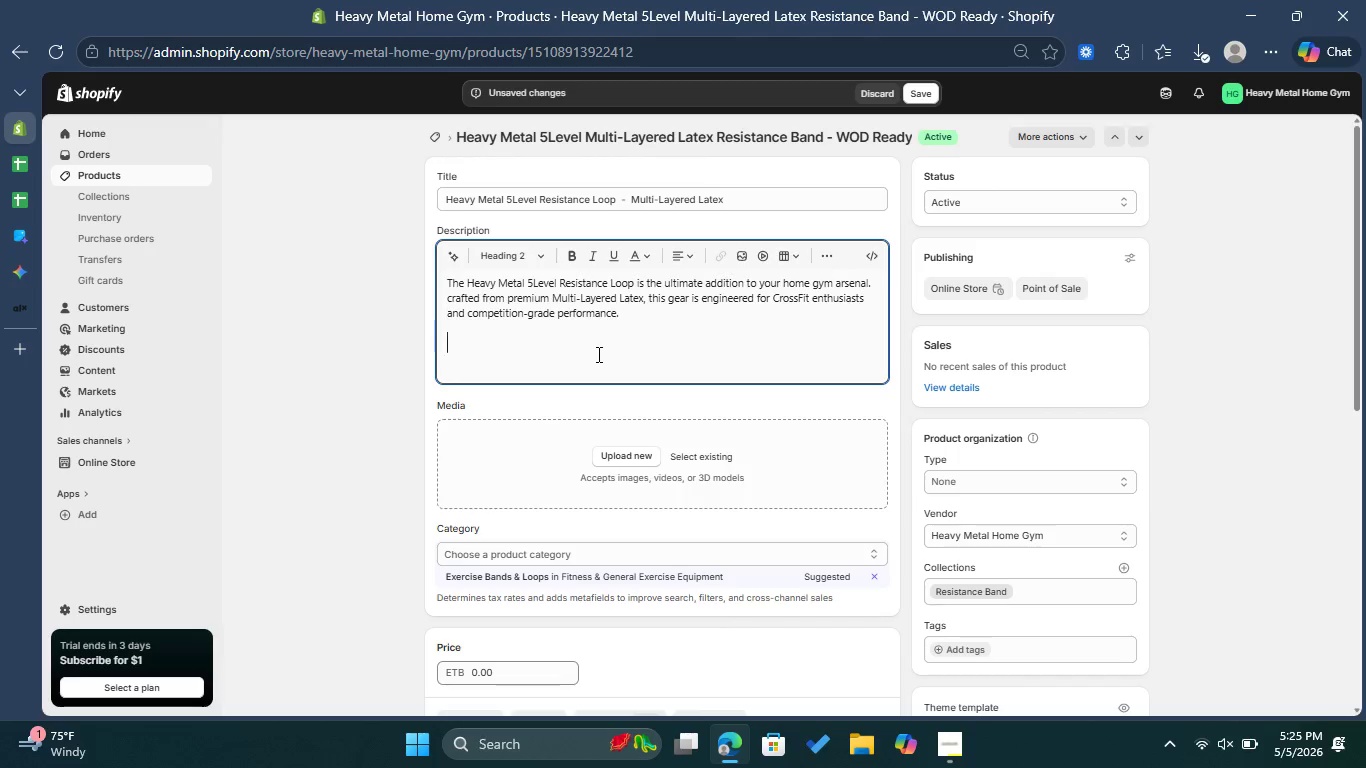 
type(technical )
key(Backspace)
type(TSpecific)
 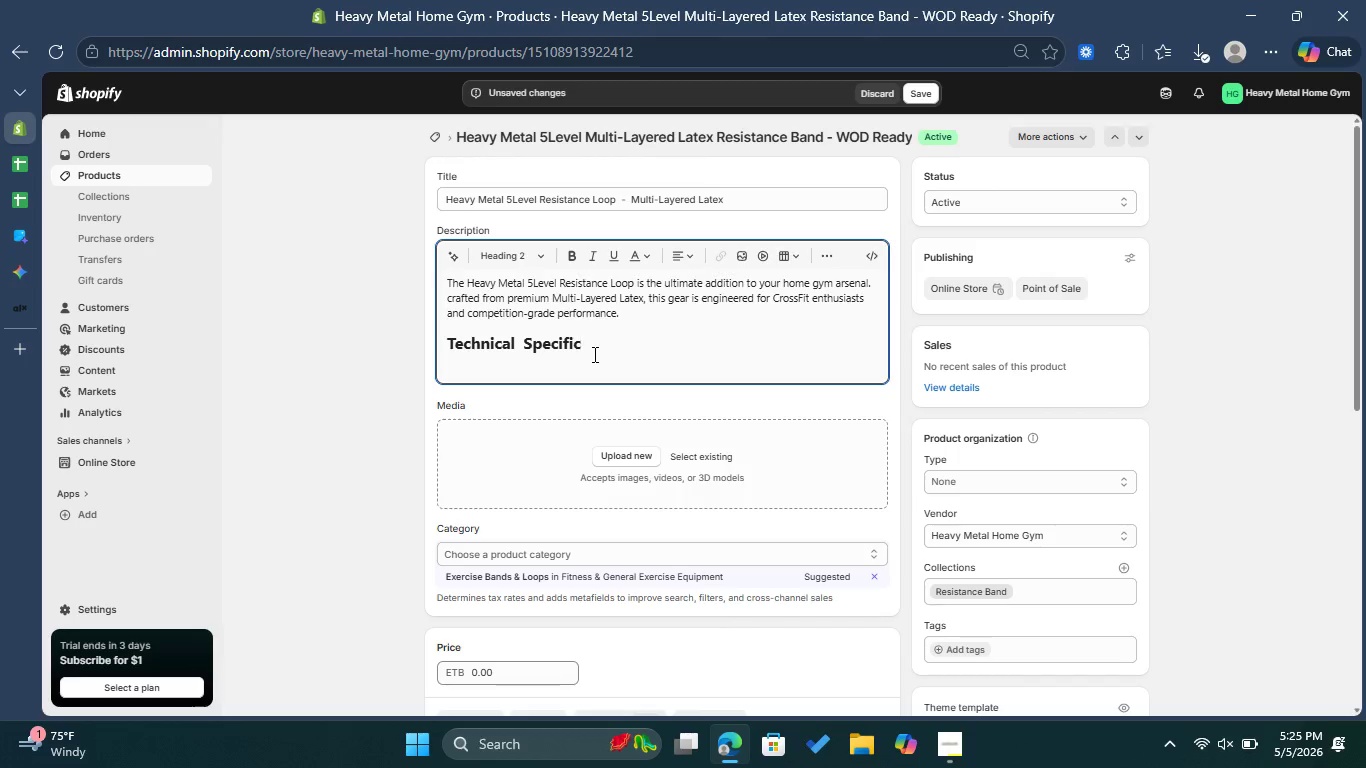 
hold_key(key=ArrowLeft, duration=0.75)
 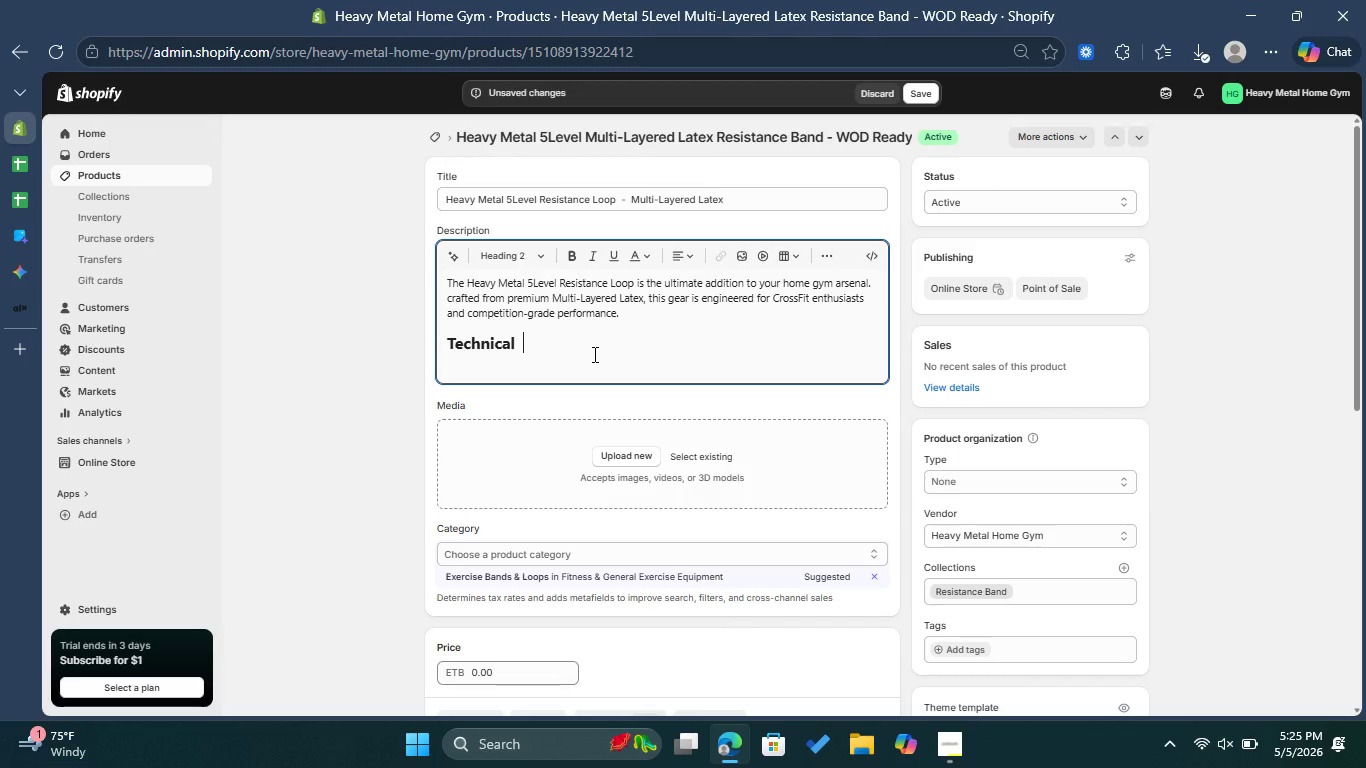 
wait(5.45)
 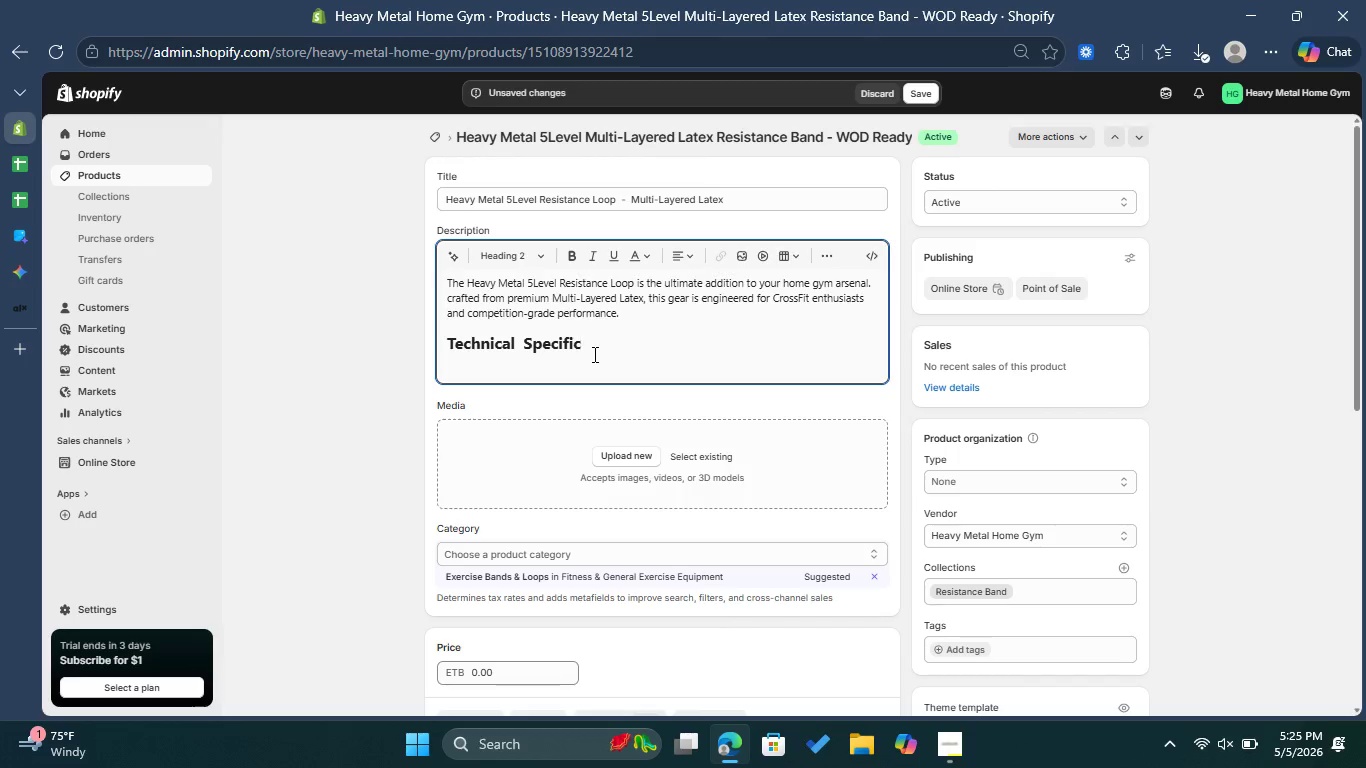 
type(ications )
 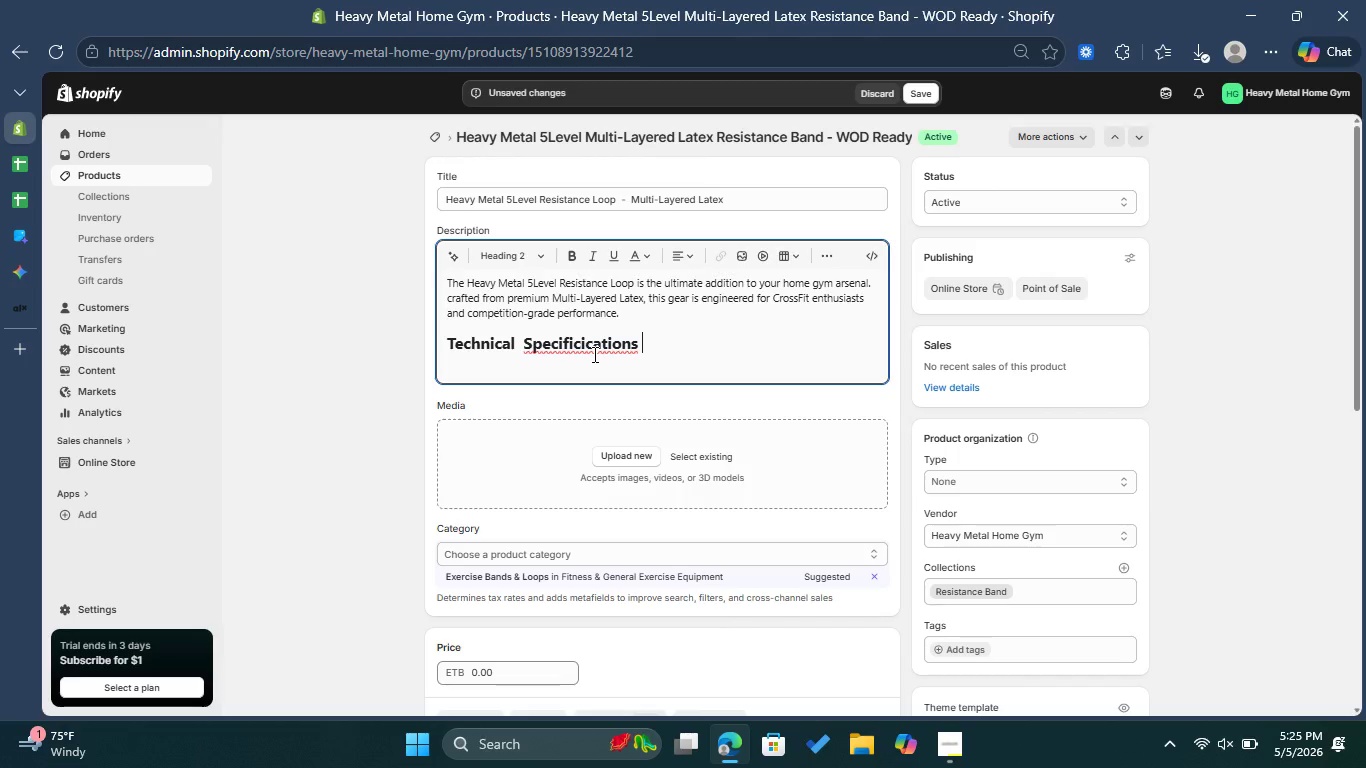 
left_click([593, 354])
 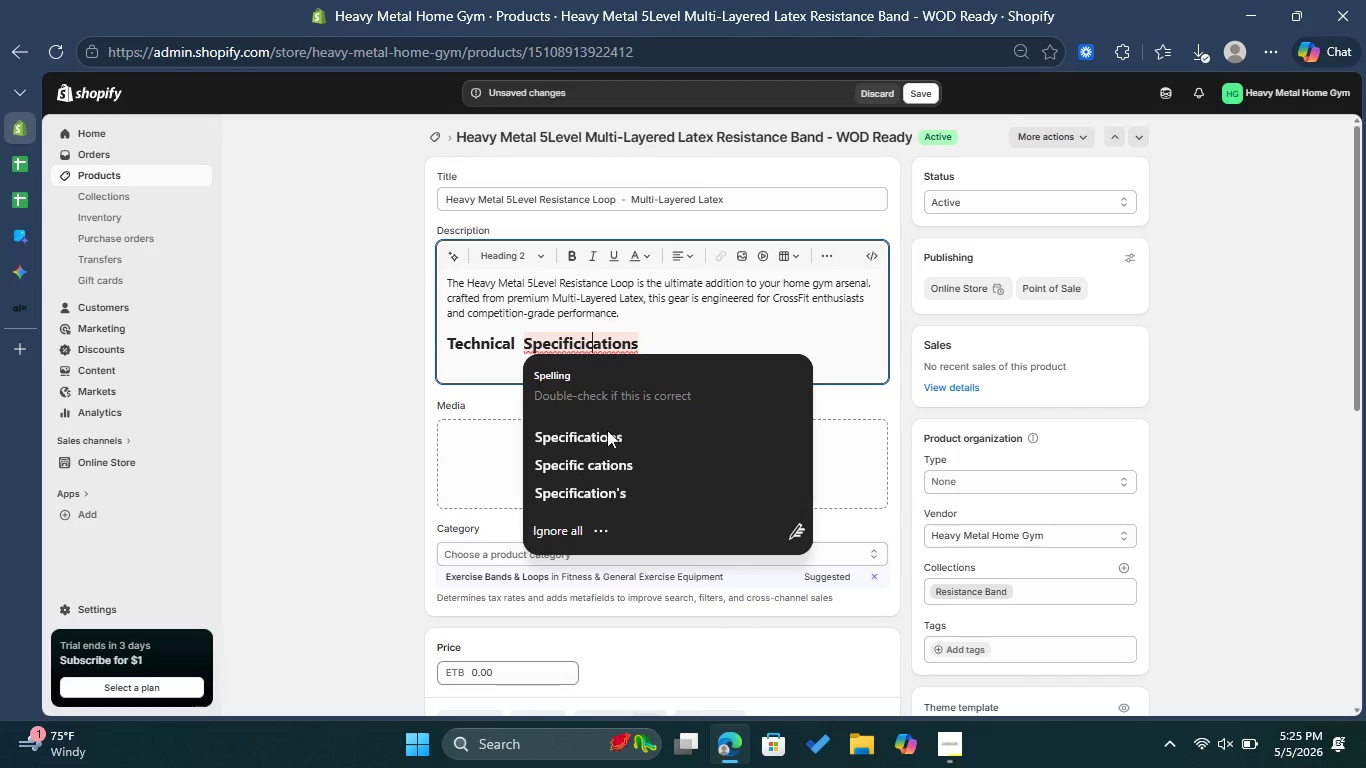 
left_click([609, 441])
 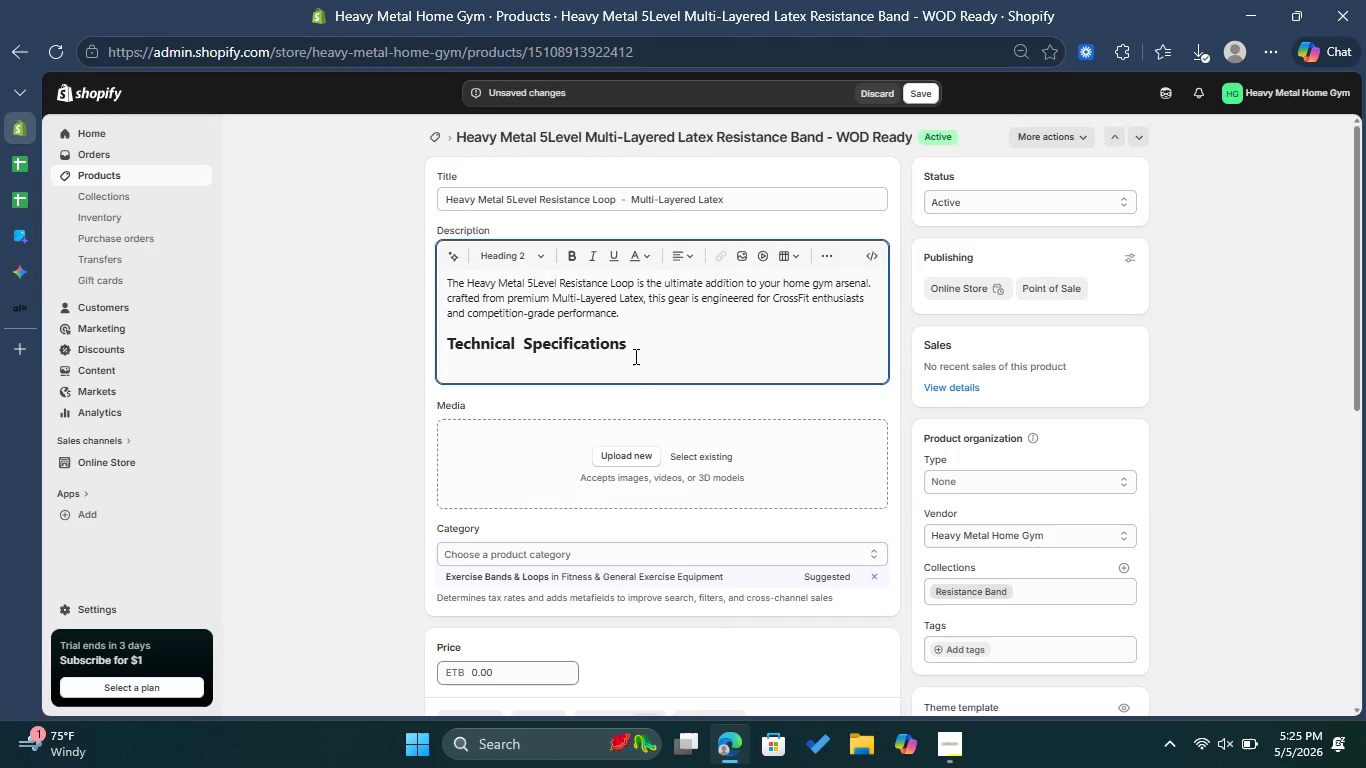 
key(Enter)
 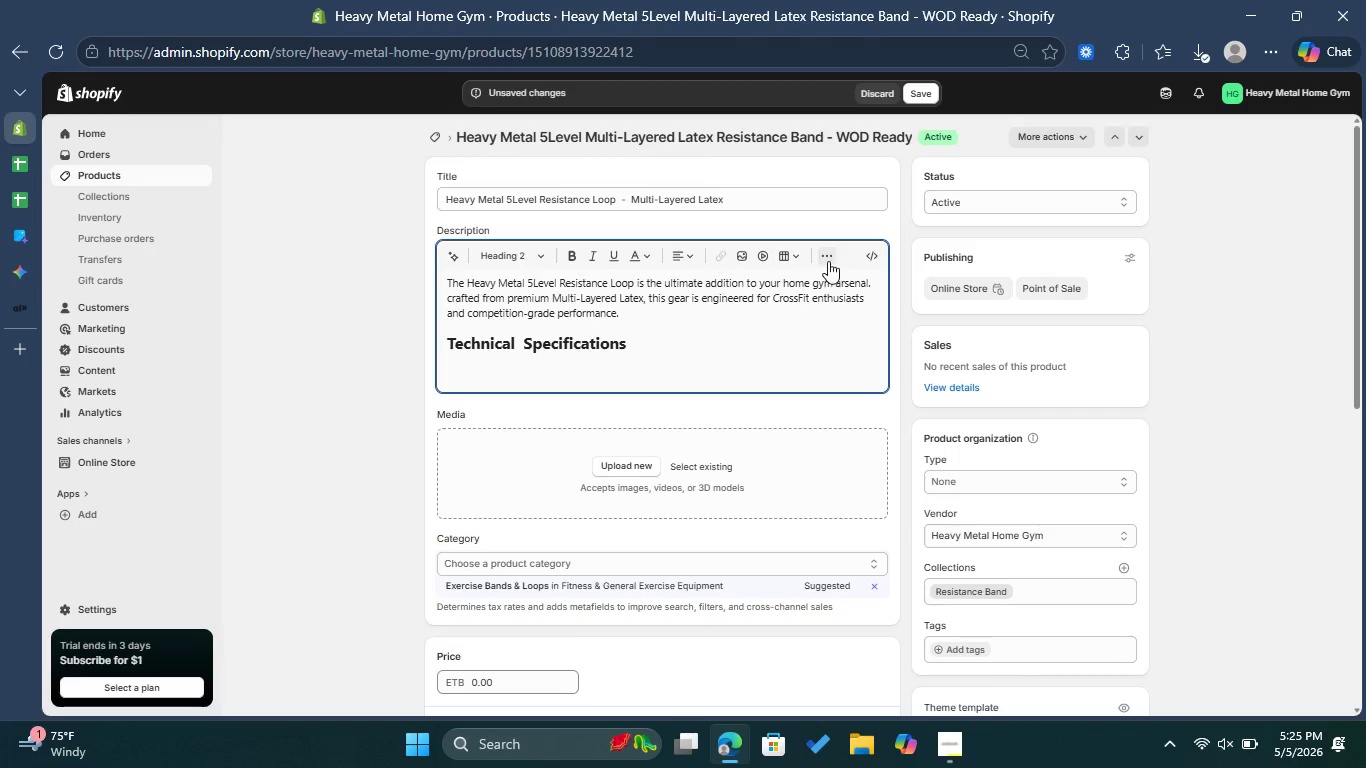 
left_click([822, 259])
 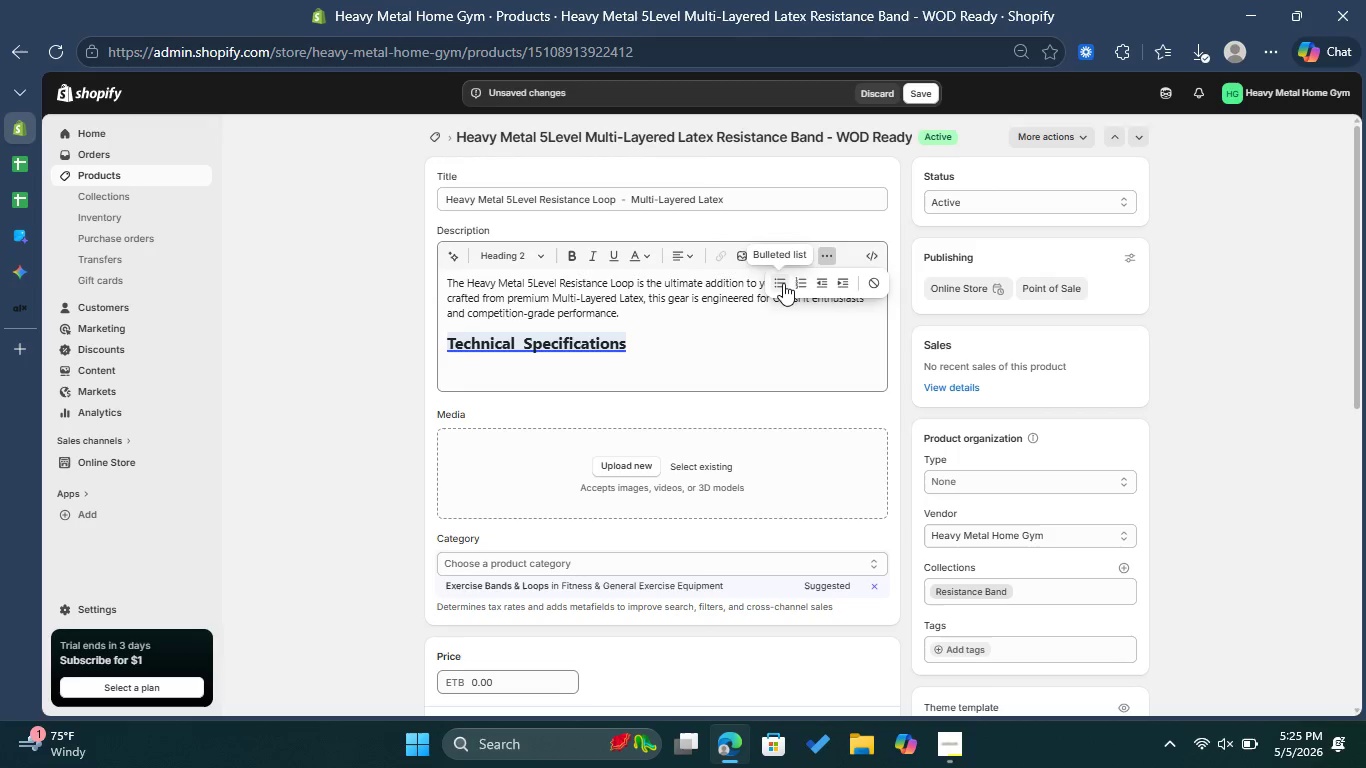 
left_click([783, 283])
 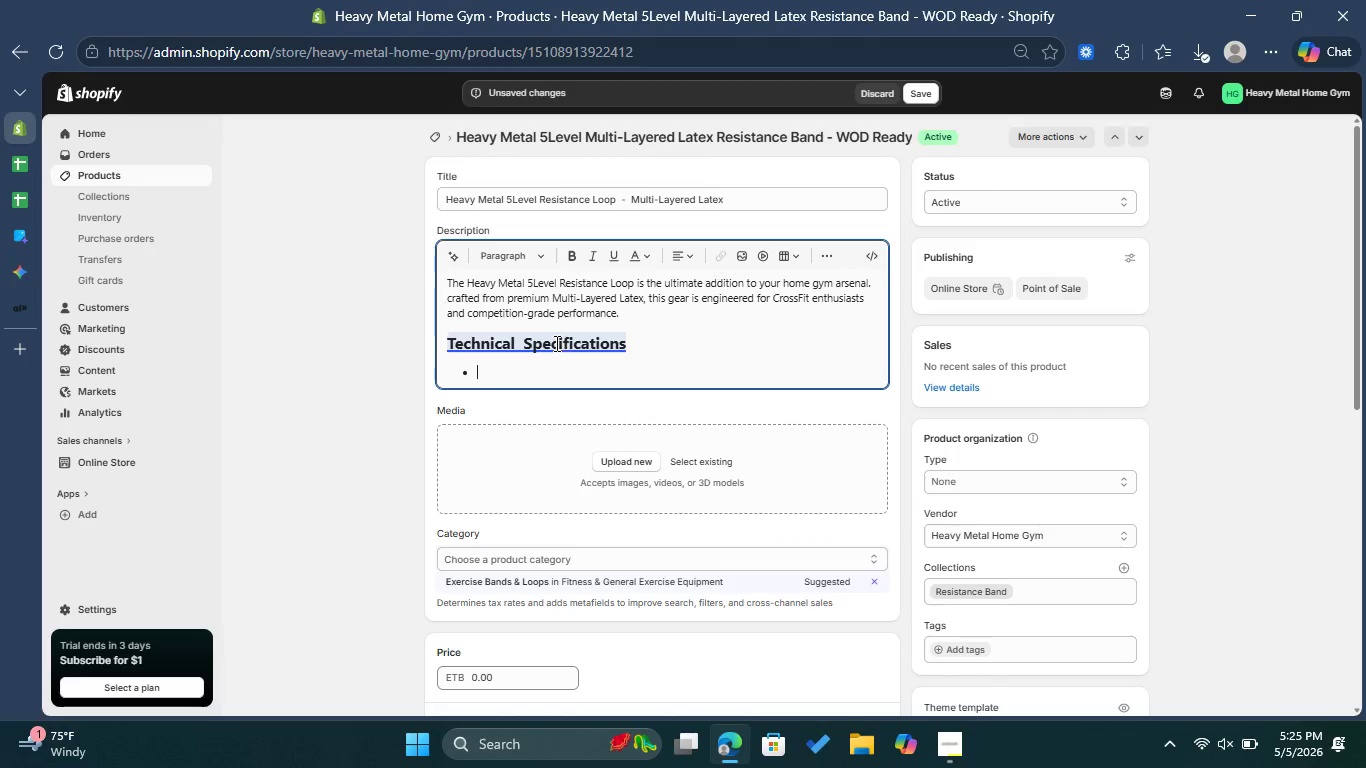 
left_click([555, 343])
 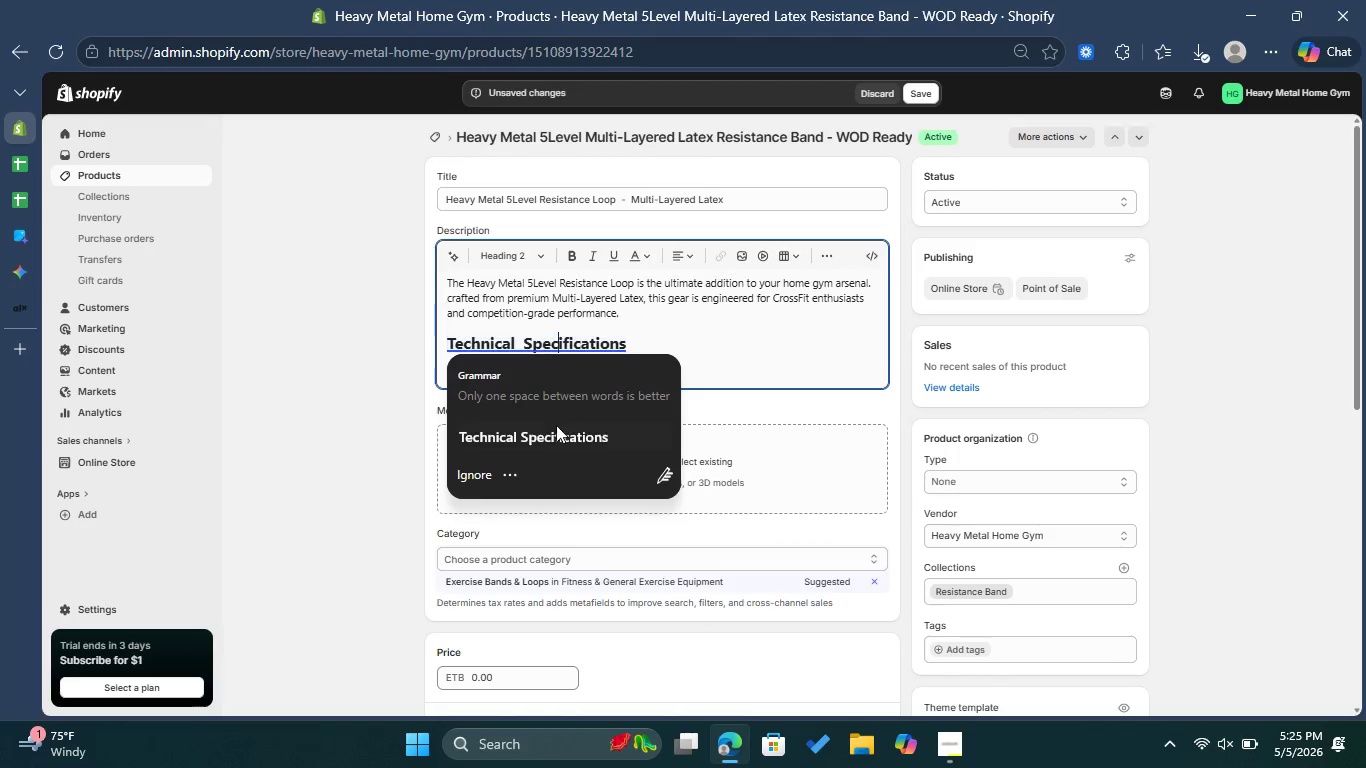 
left_click([557, 428])
 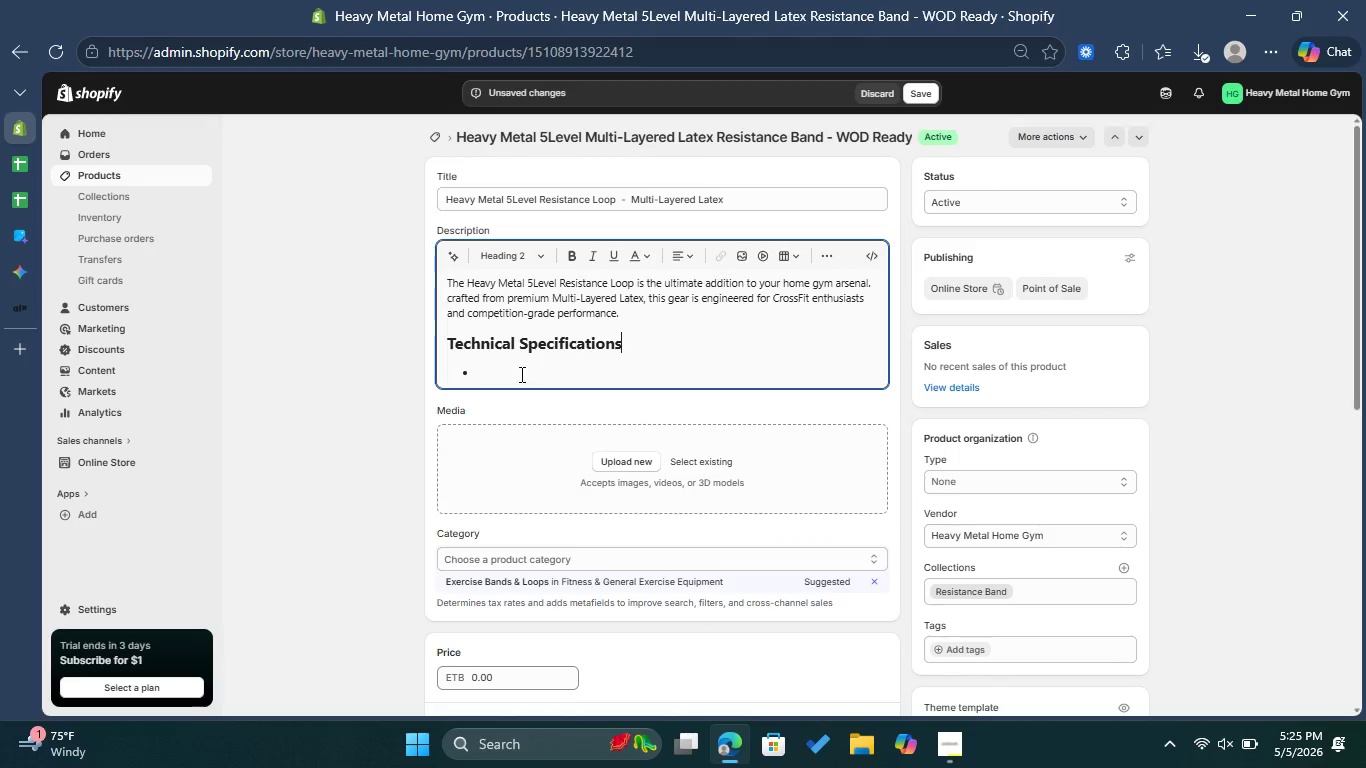 
left_click([520, 374])
 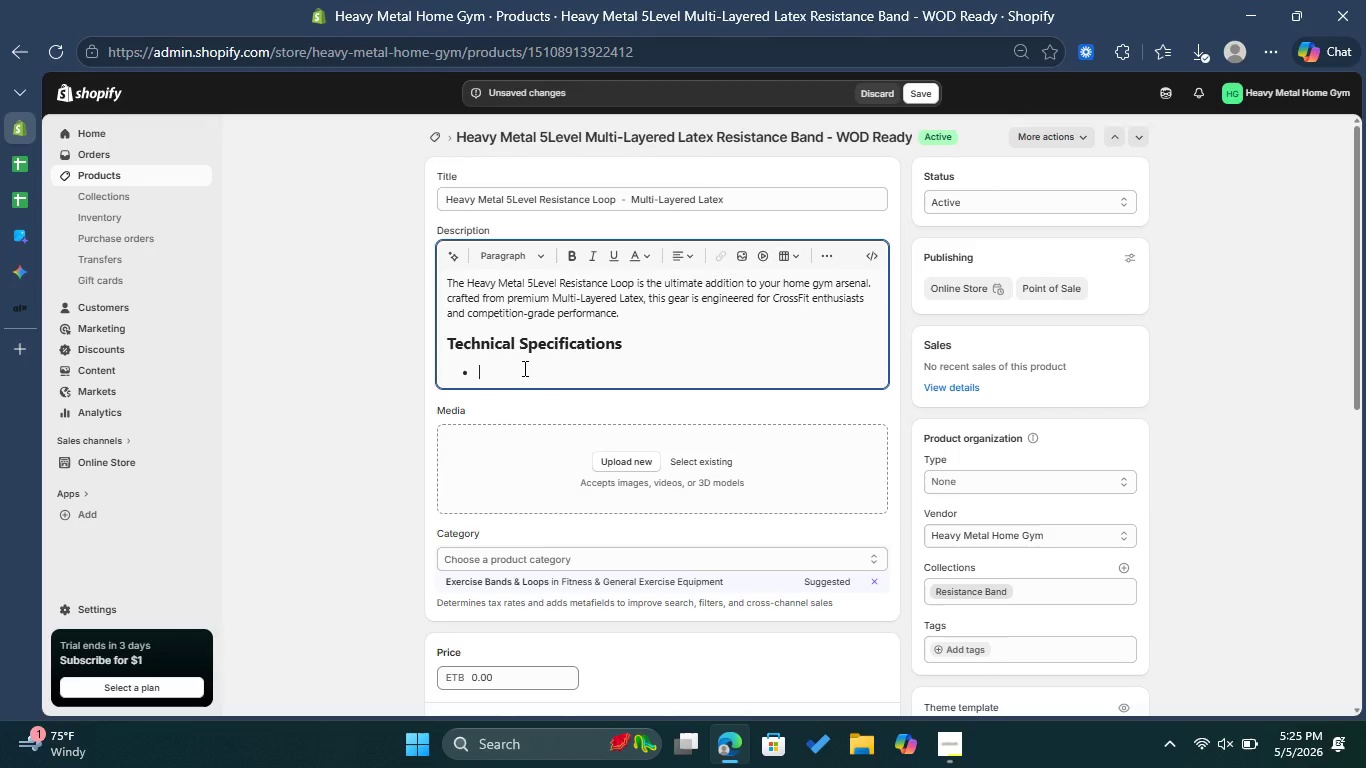 
wait(5.72)
 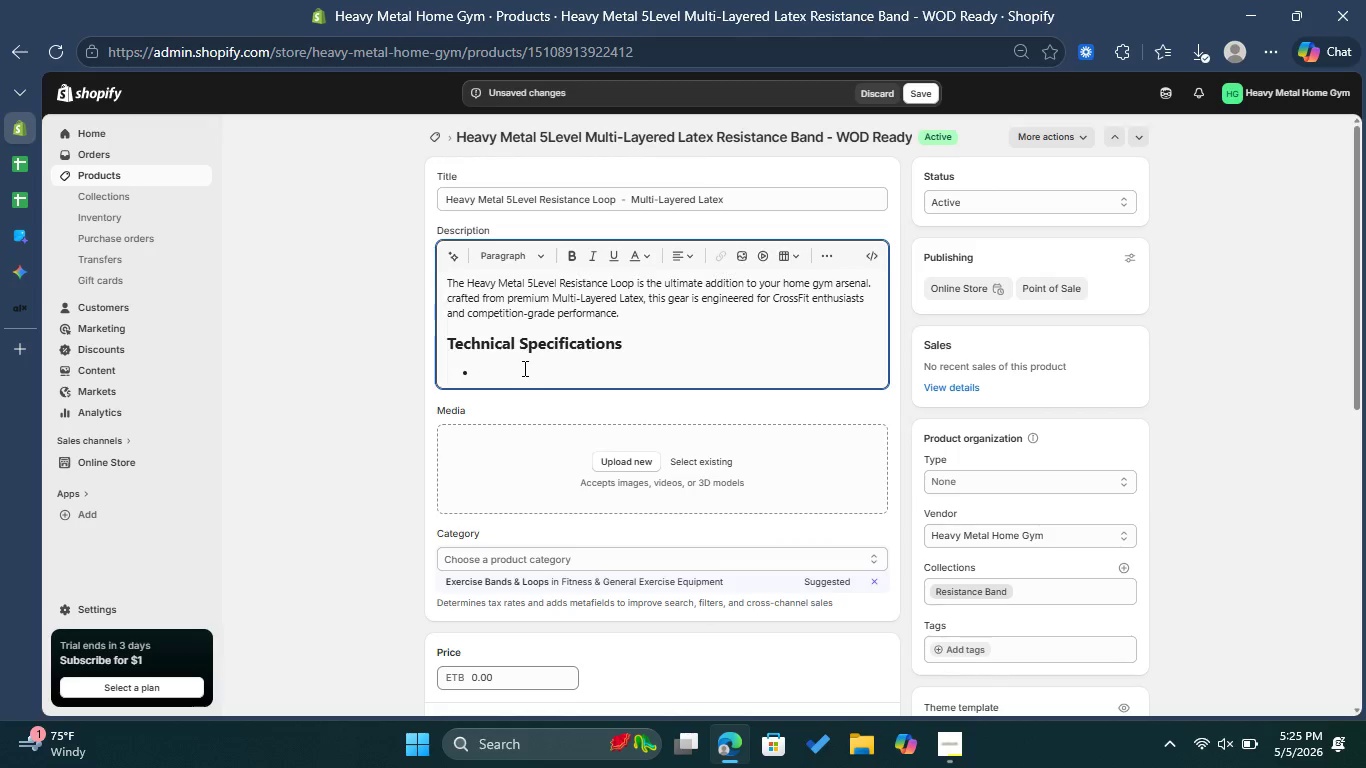 
left_click([573, 255])
 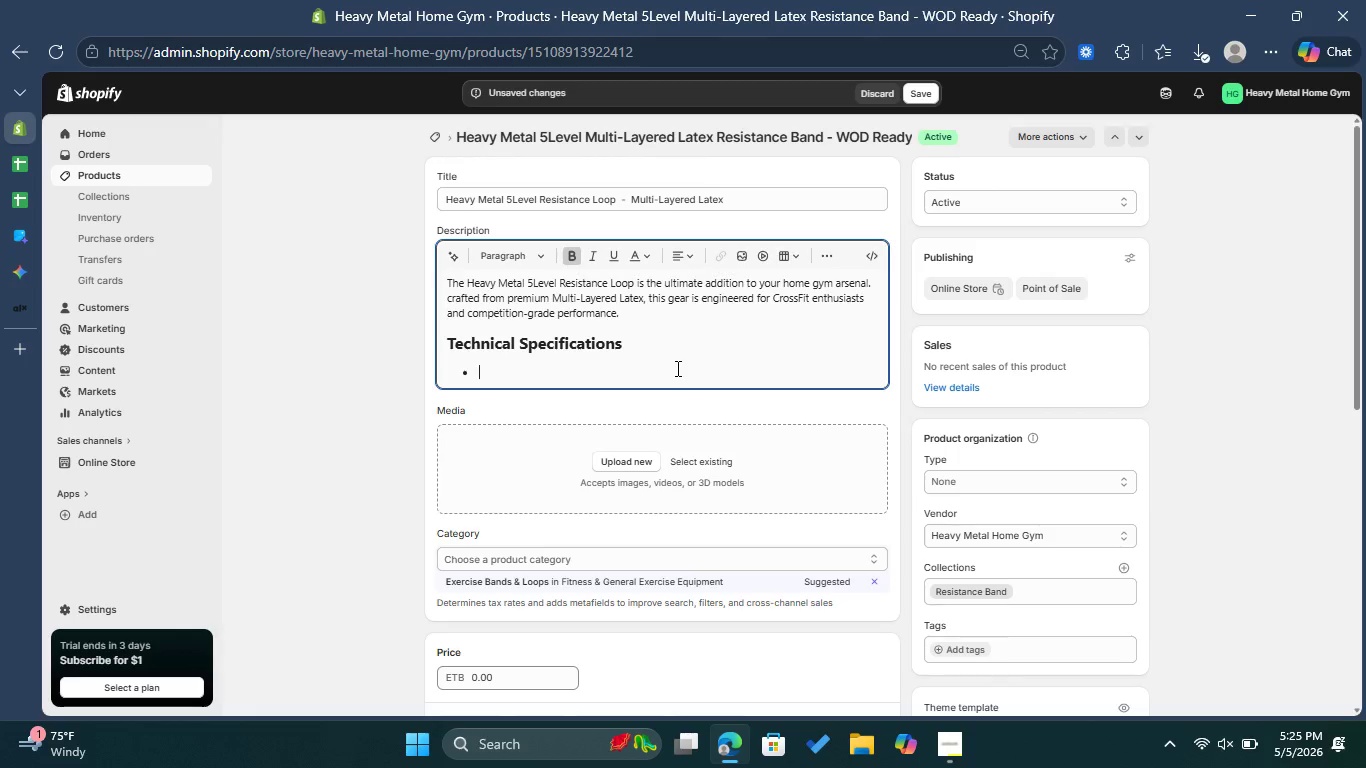 
type(material)
key(Backspace)
type(Mat)
key(Backspace)
key(Backspace)
key(Backspace)
type(M)
key(Backspace)
type(m)
key(Backspace)
 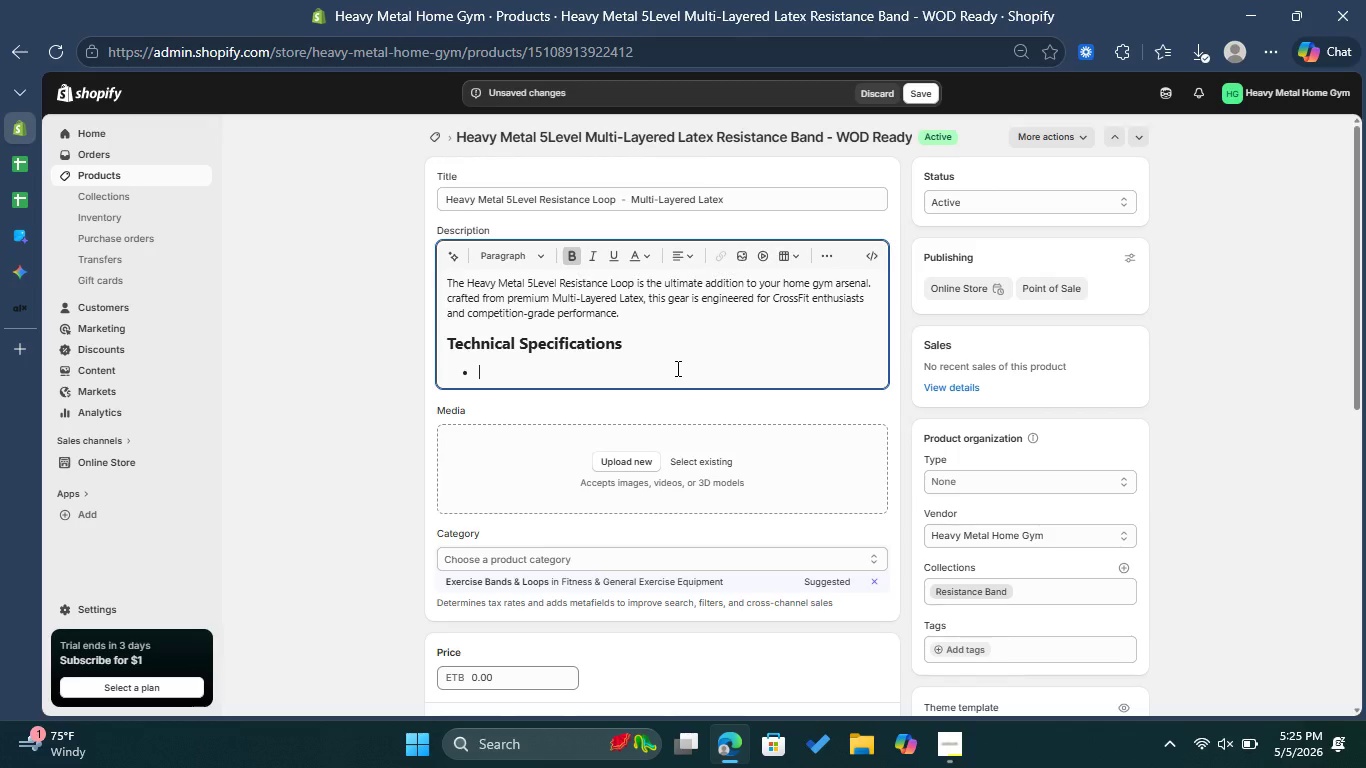 
left_click([572, 258])
 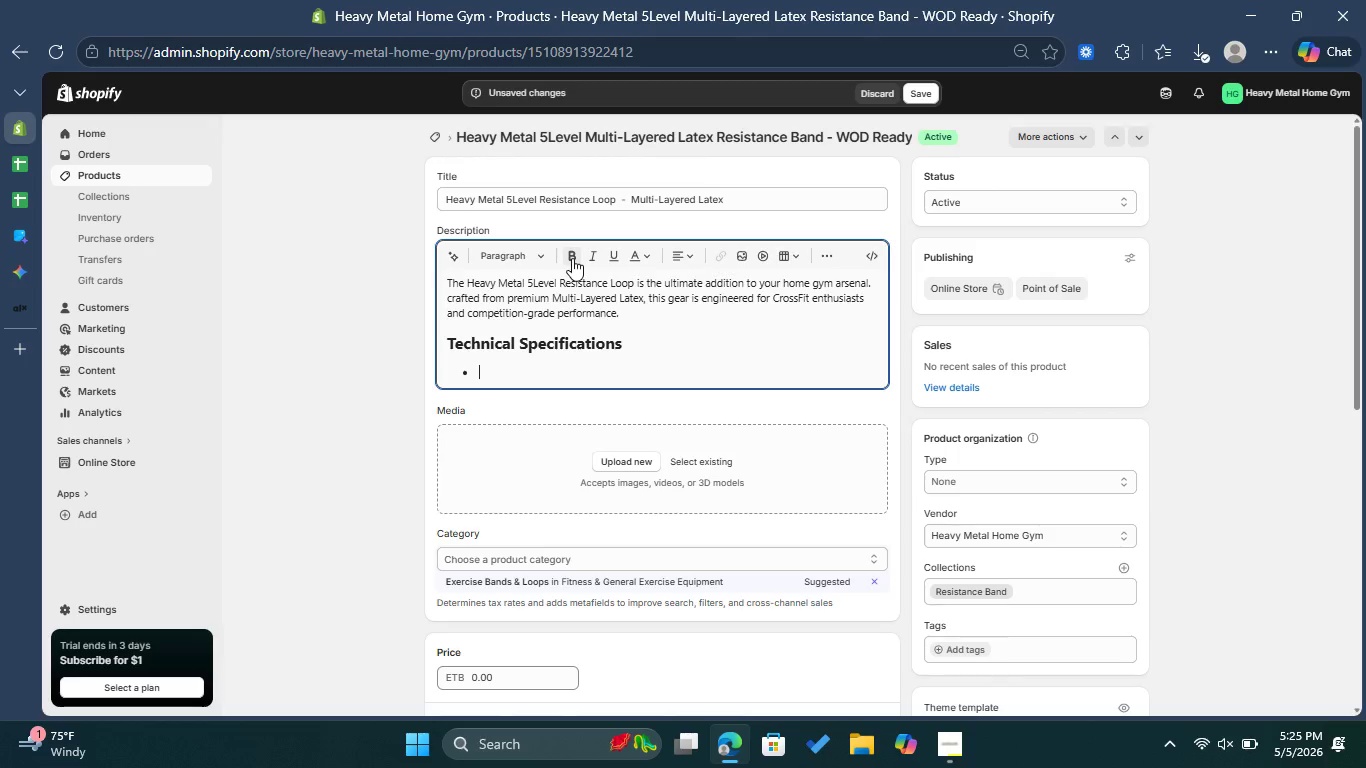 
left_click([572, 258])
 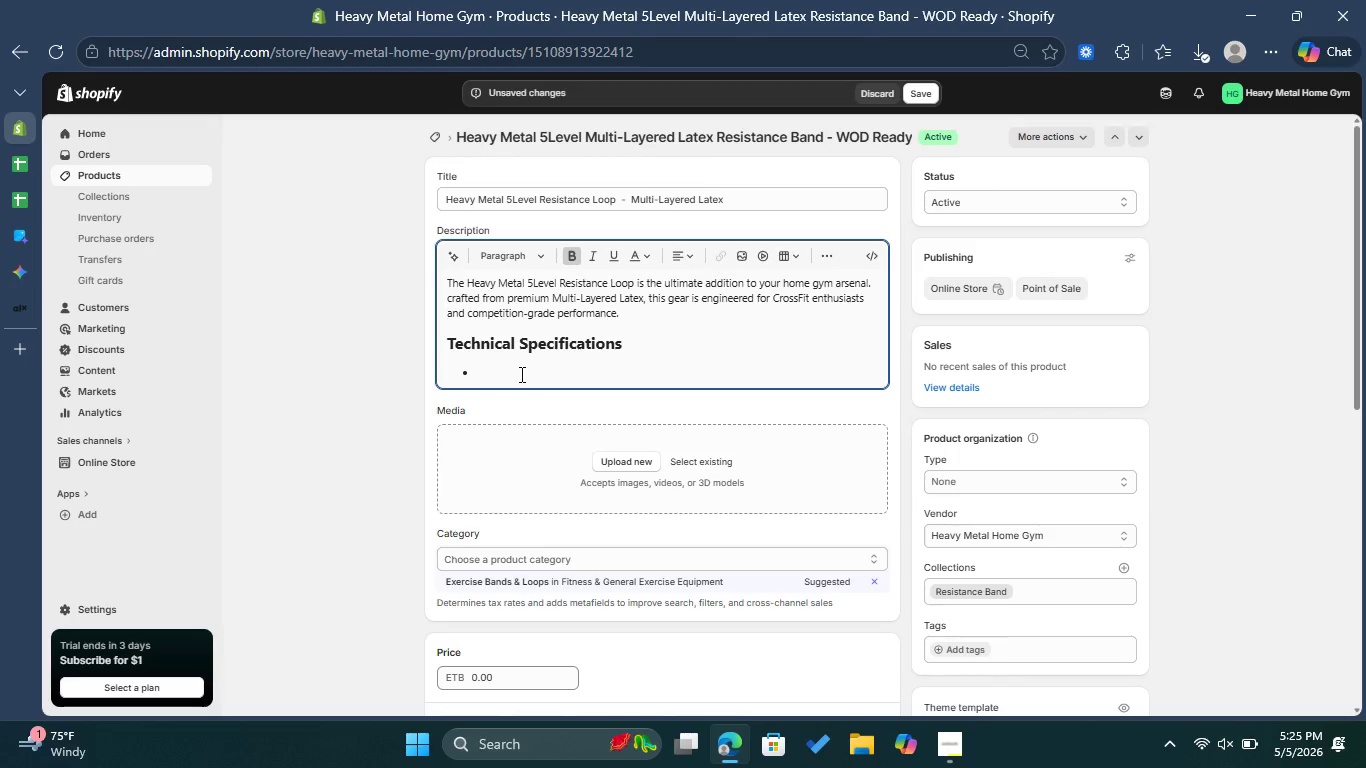 
type(Material: )
 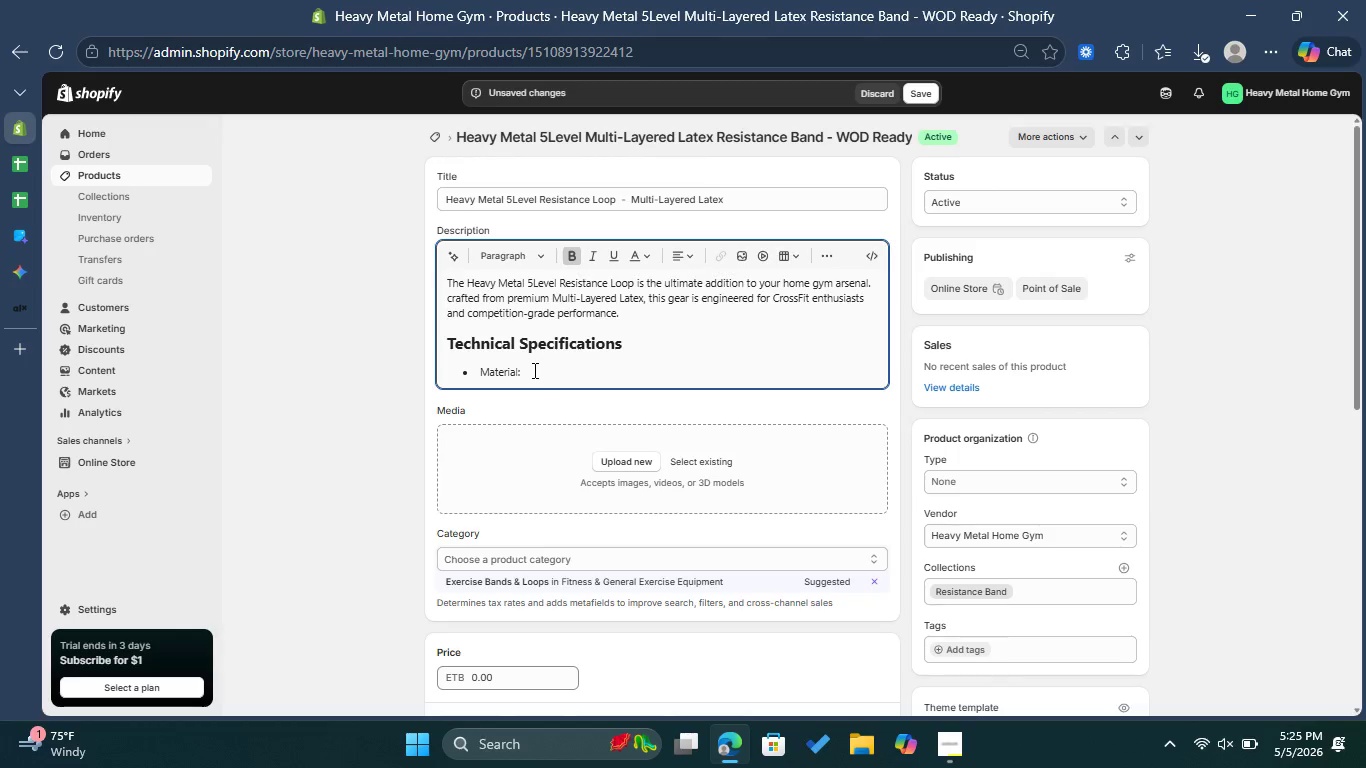 
left_click_drag(start_coordinate=[533, 370], to_coordinate=[476, 372])
 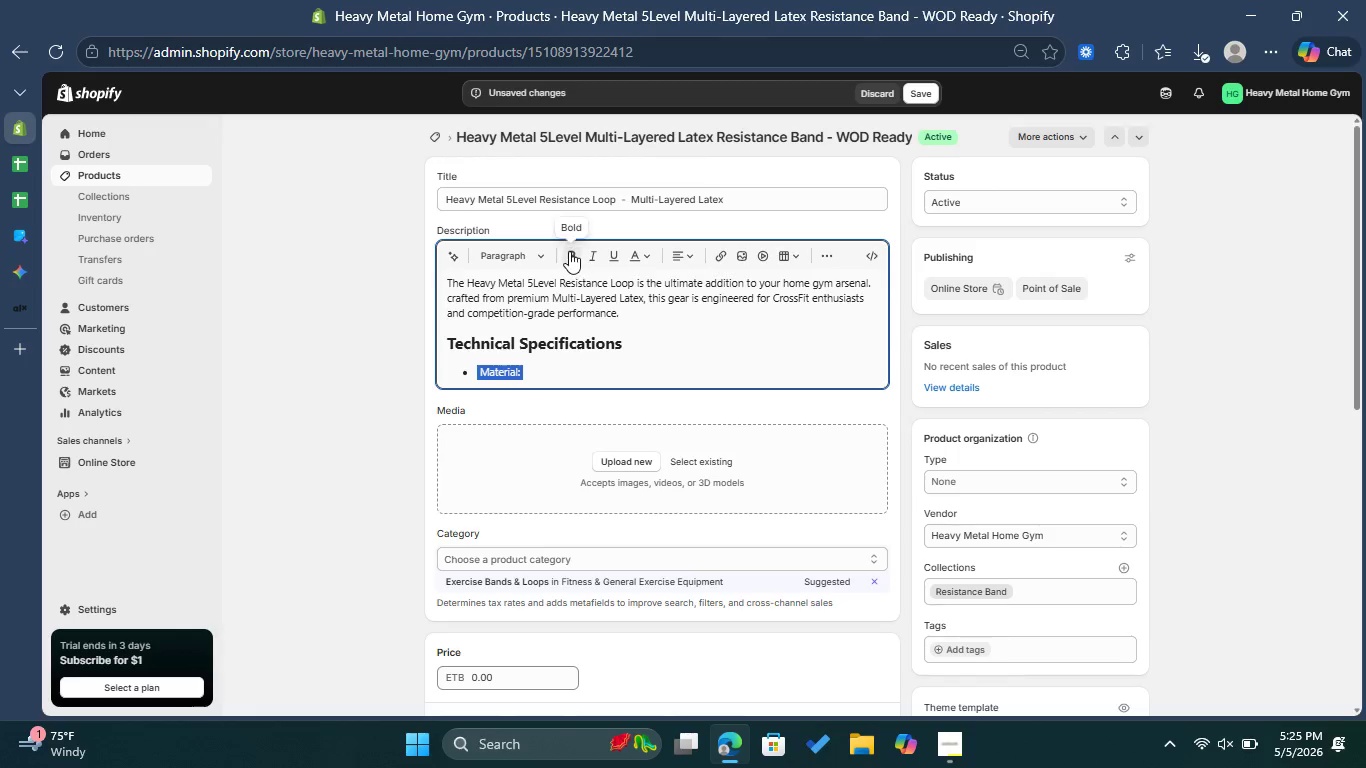 
left_click([568, 251])
 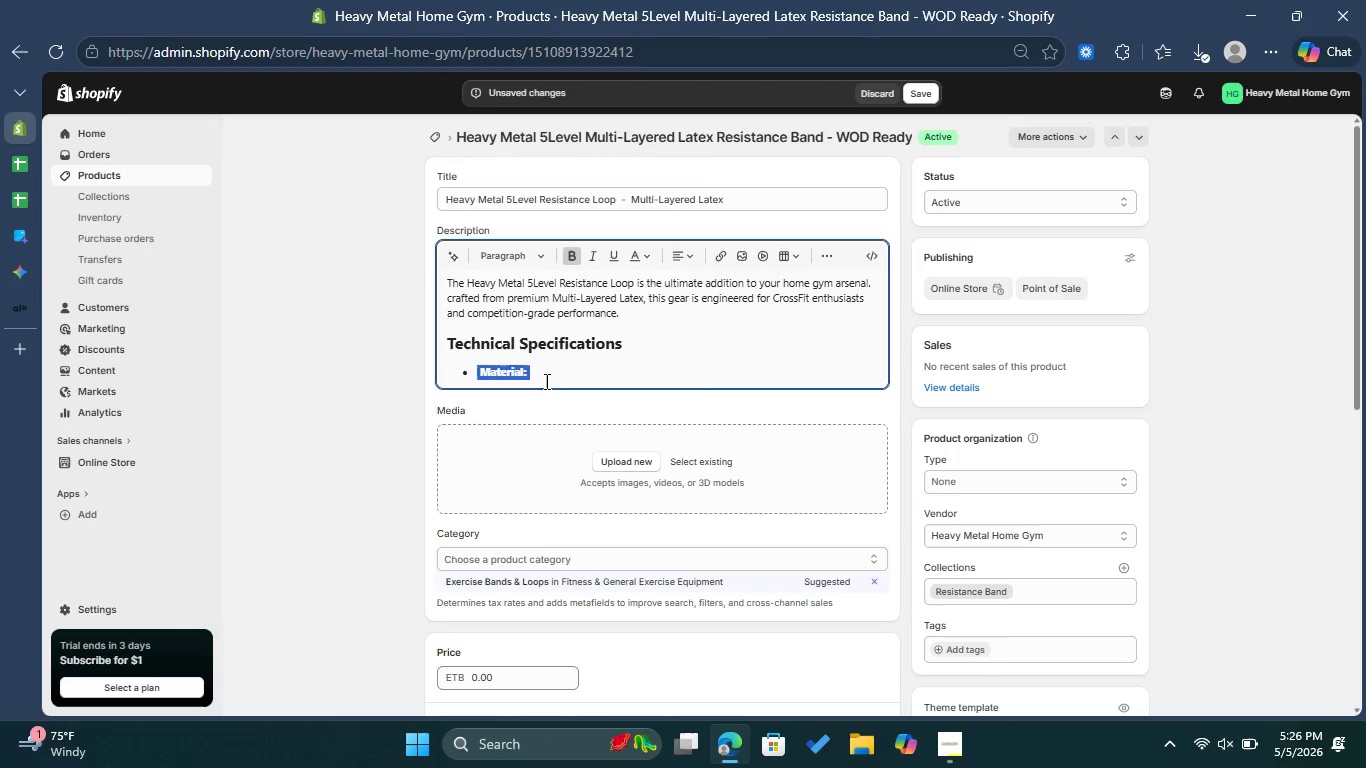 
left_click([546, 378])
 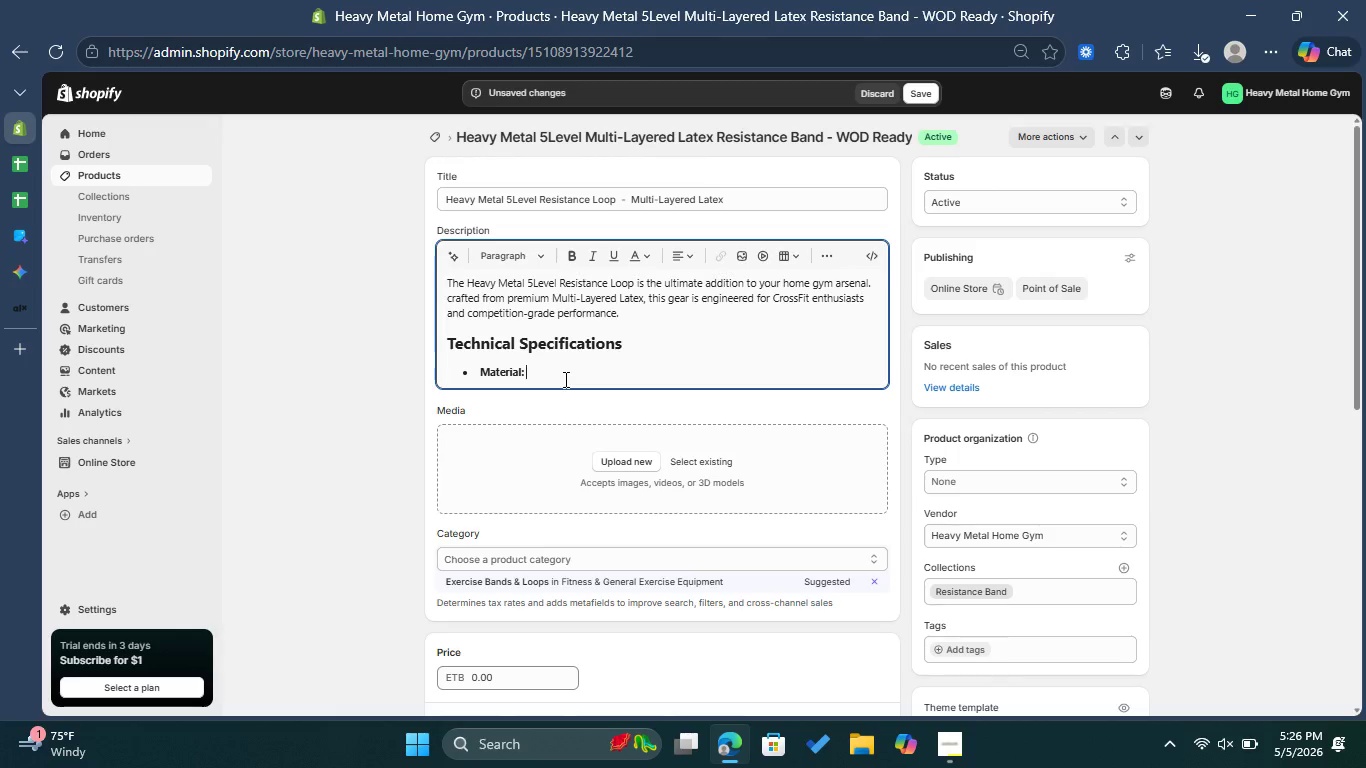 
wait(9.25)
 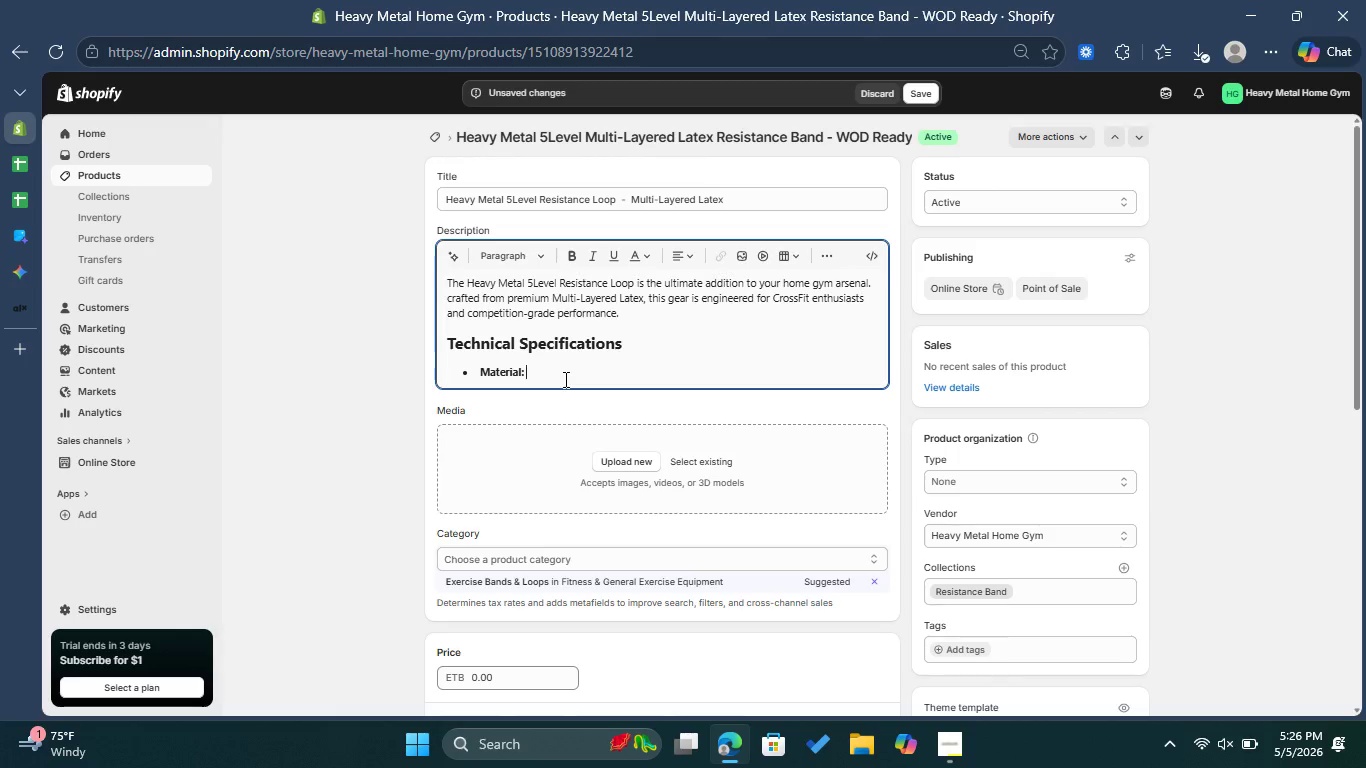 
type(Multi-Layered La)
 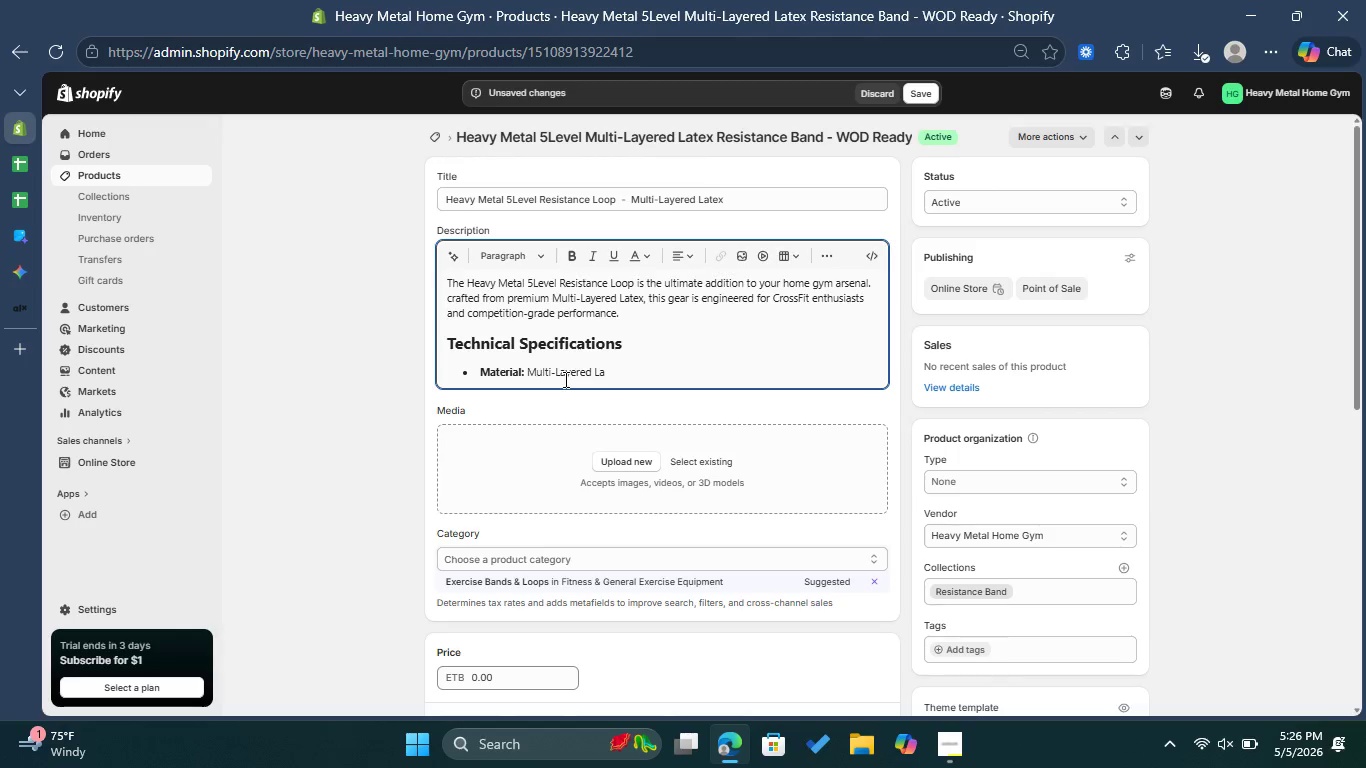 
type(tex )
 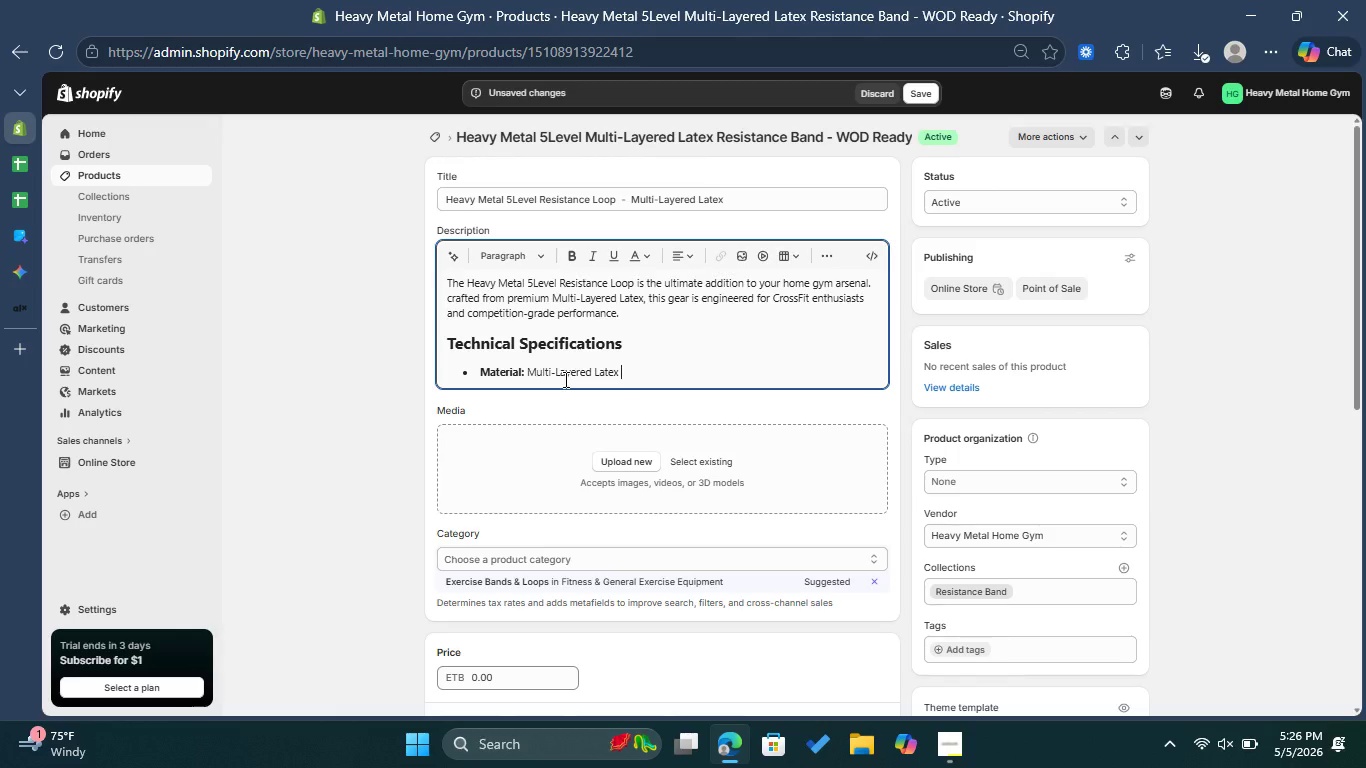 
key(Enter)
 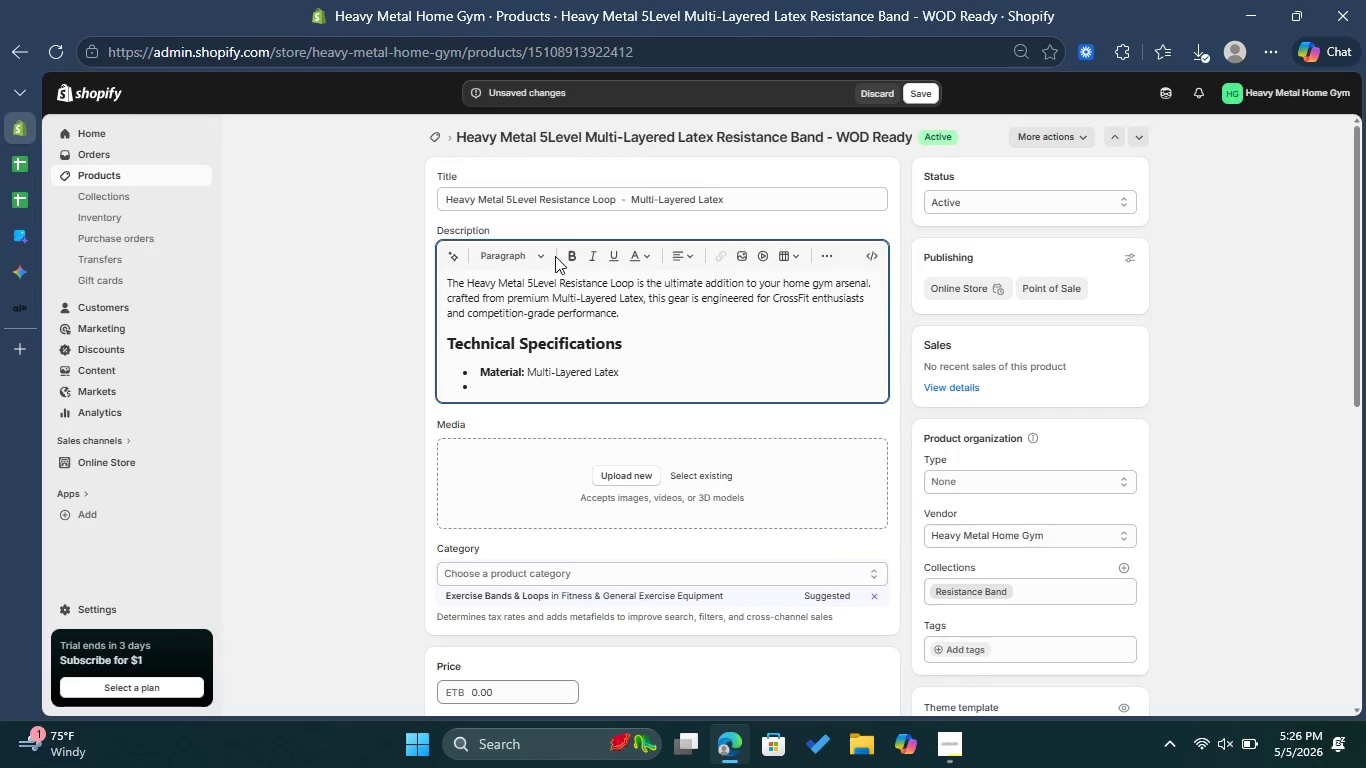 
left_click([575, 253])
 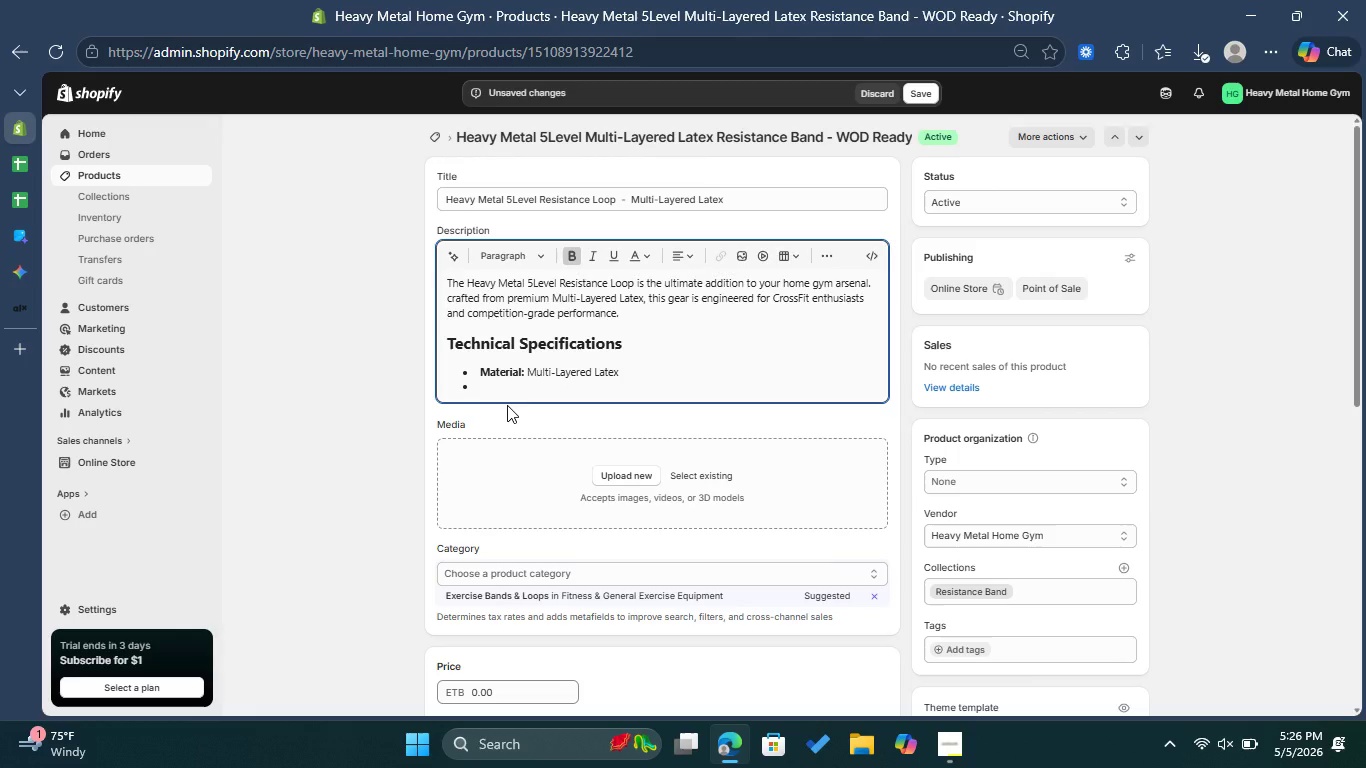 
type(Weight:)
 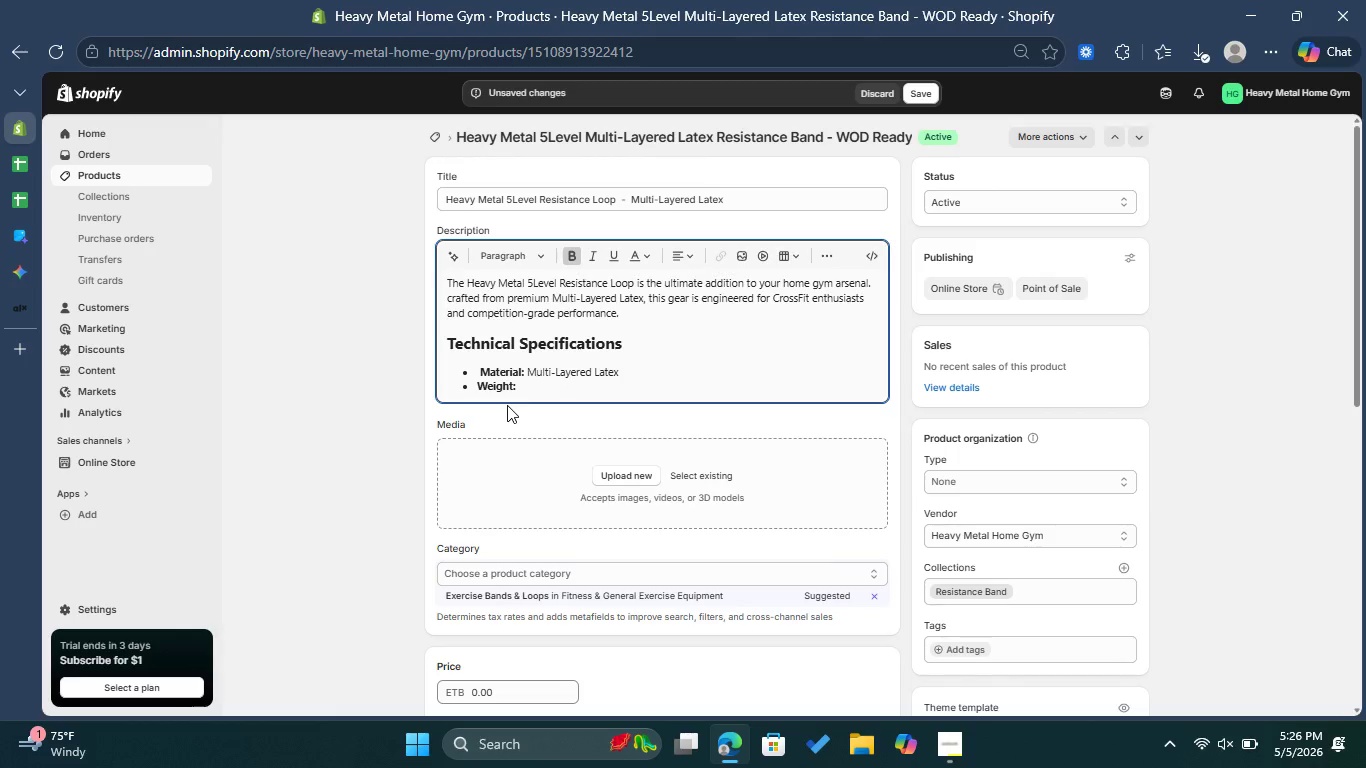 
left_click([478, 371])
 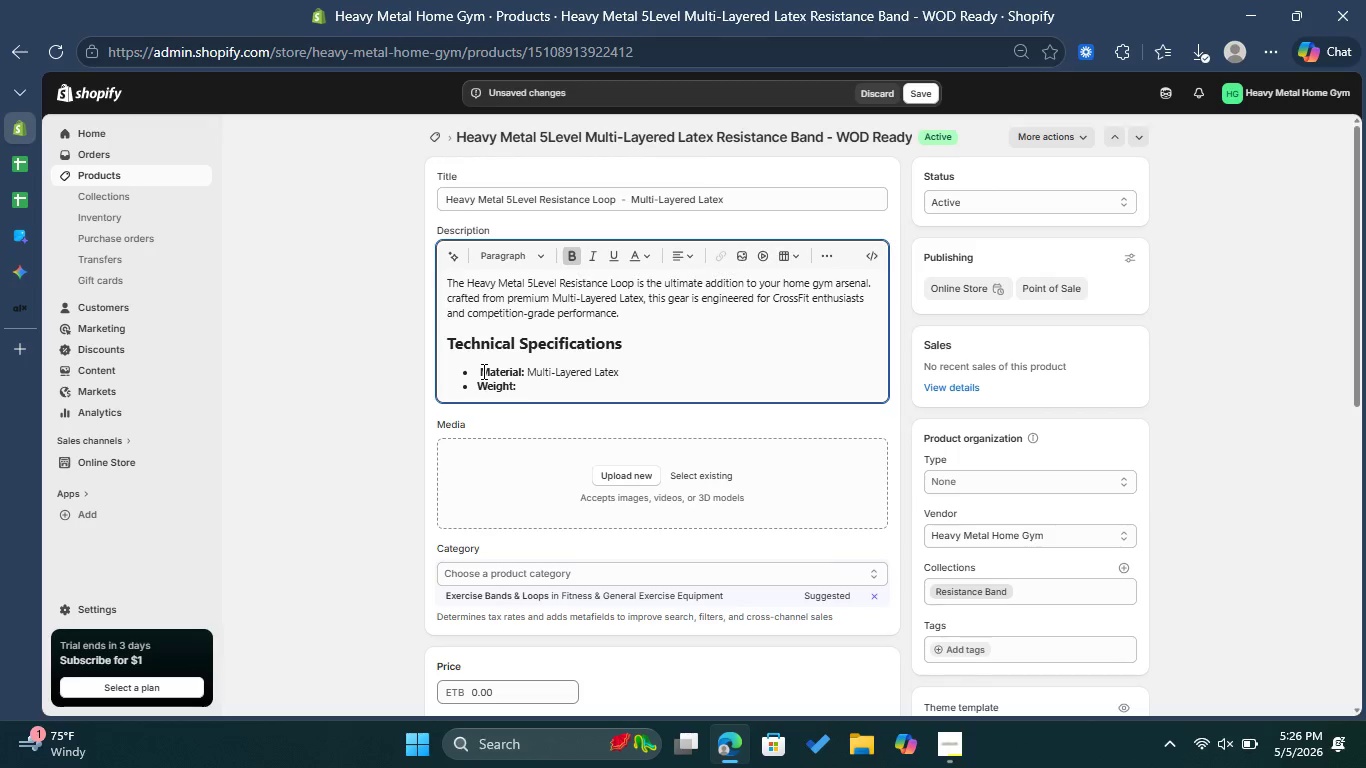 
left_click([481, 371])
 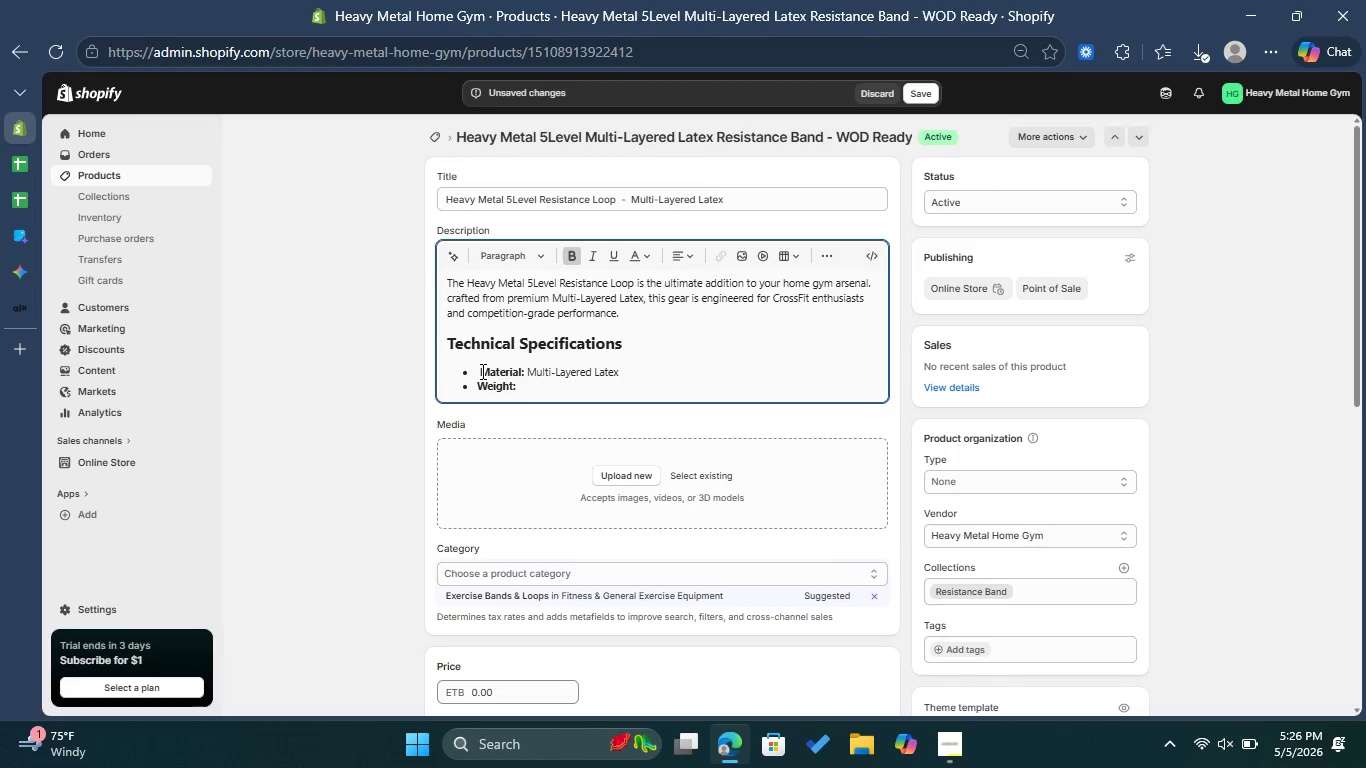 
key(Backspace)
 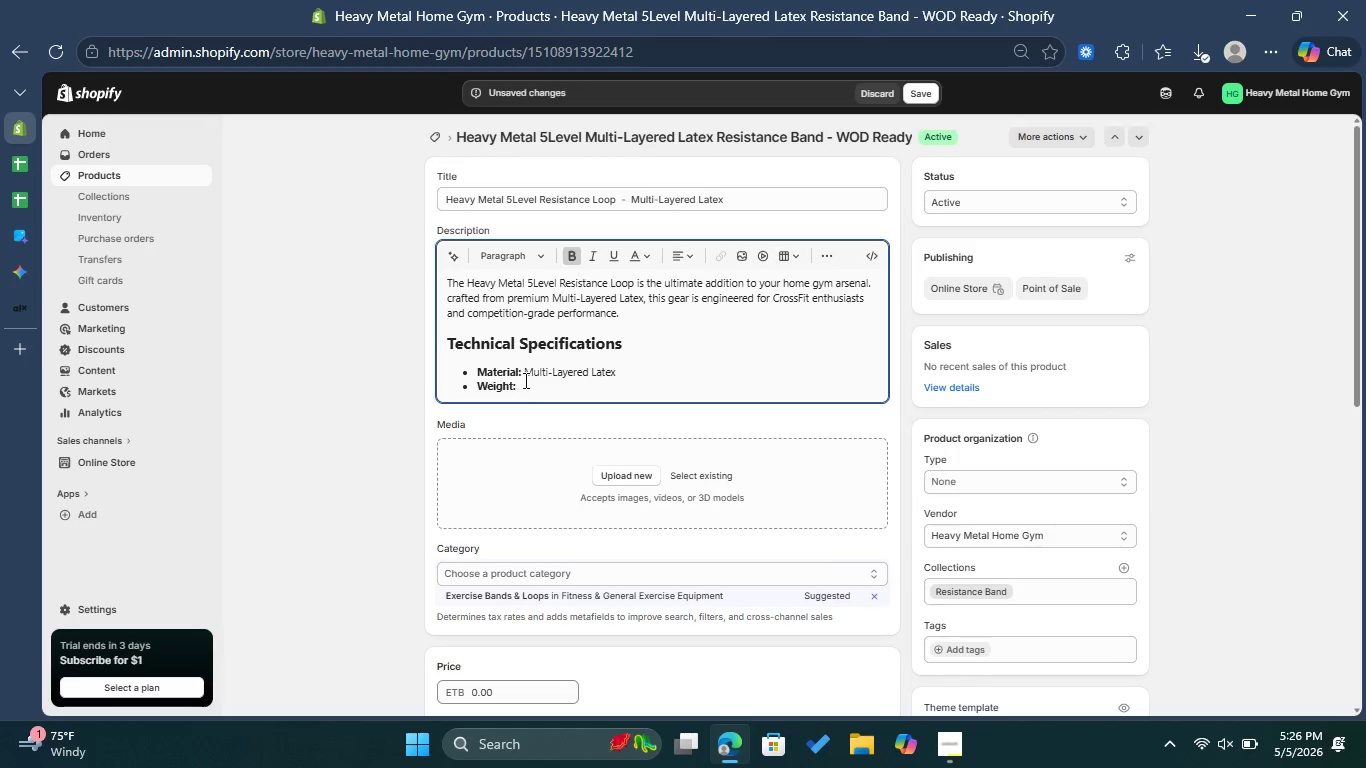 
left_click([530, 380])
 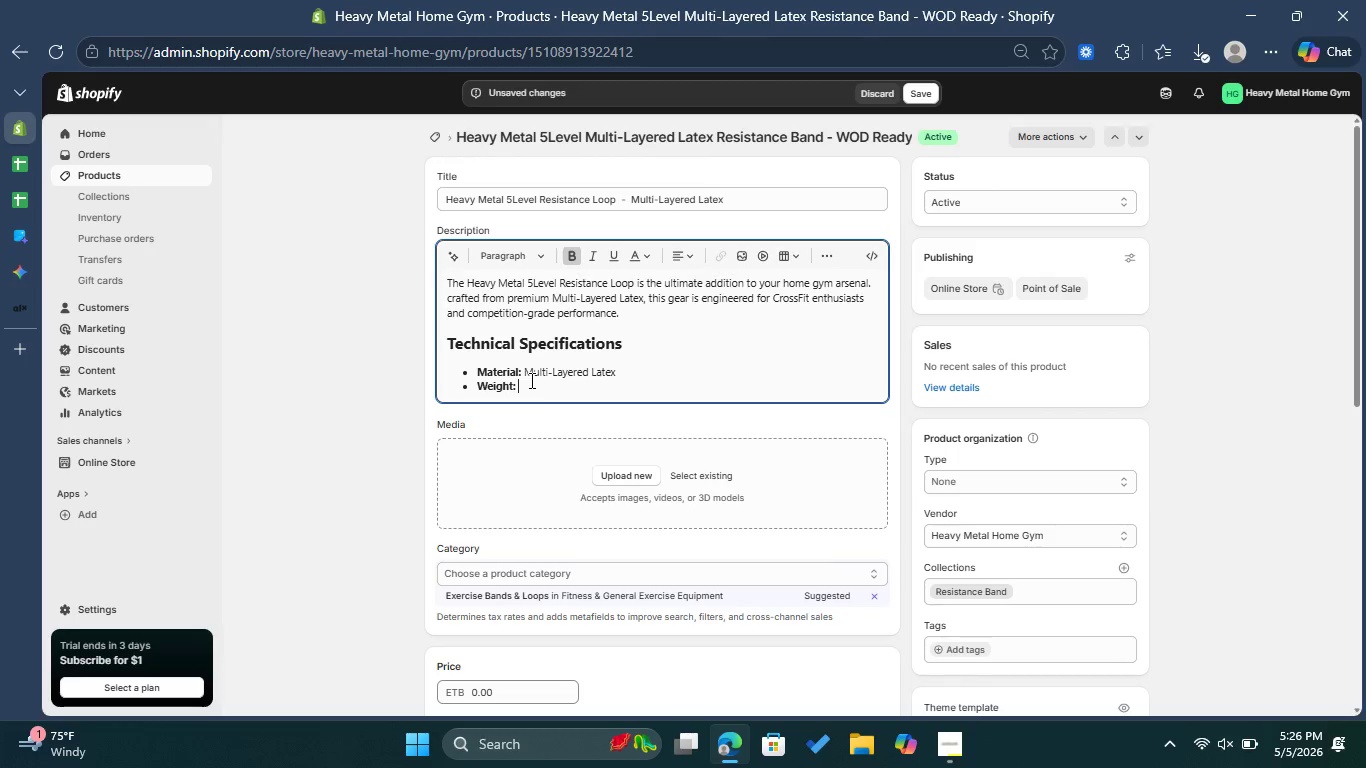 
key(Space)
 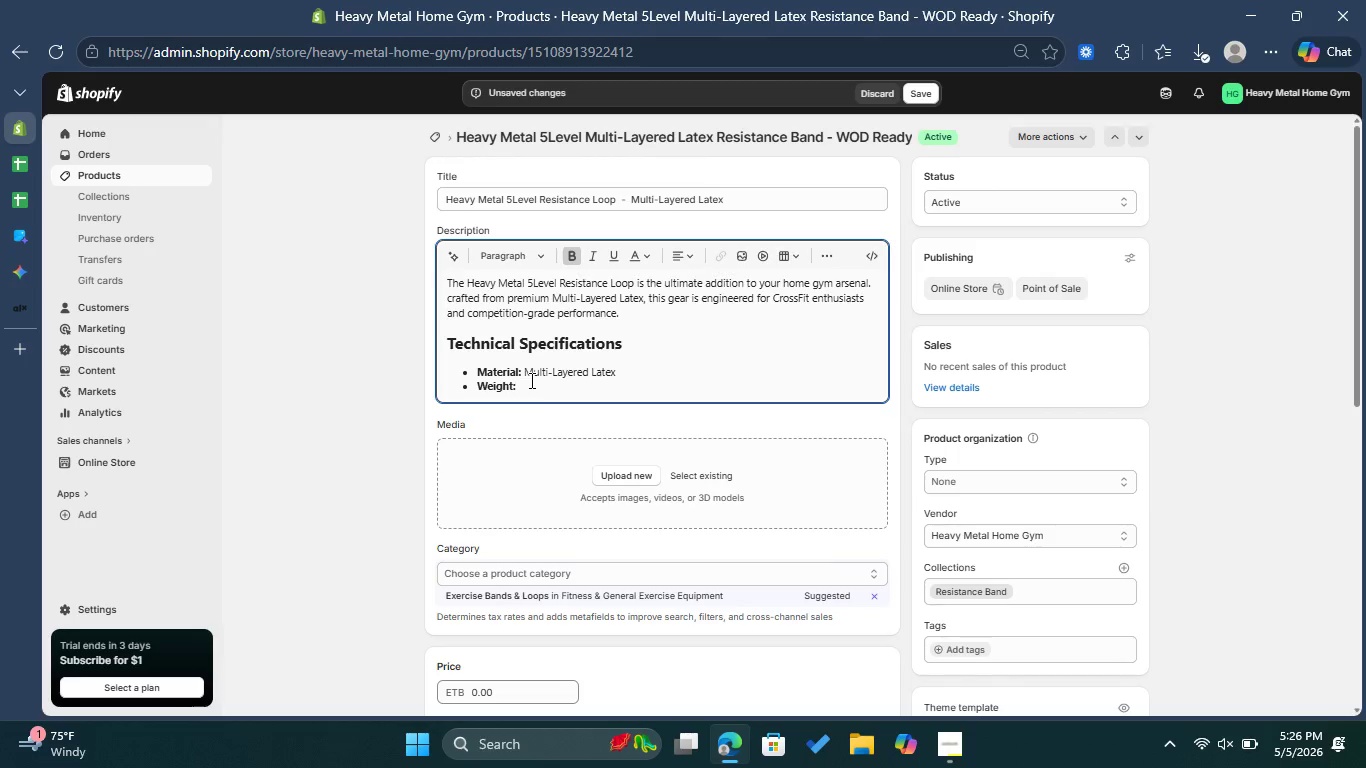 
type(5Level )
 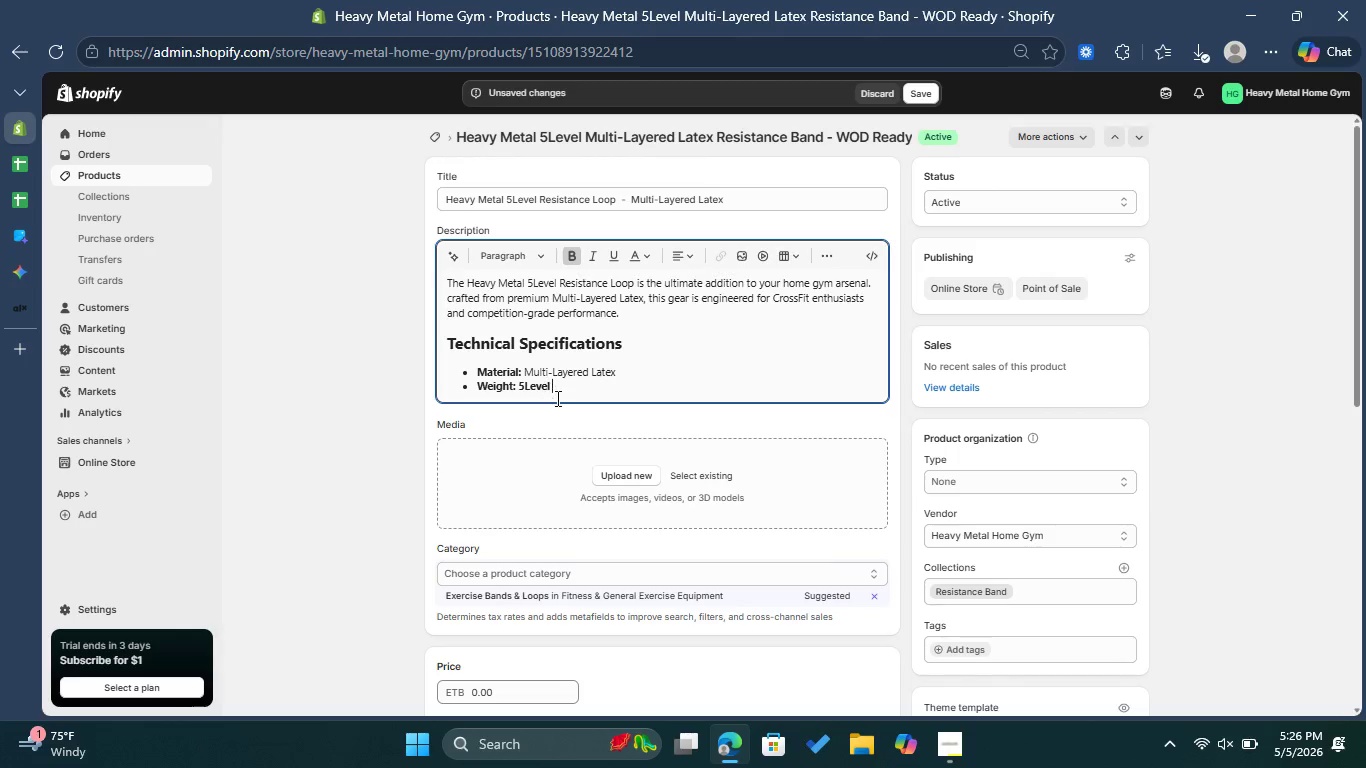 
left_click_drag(start_coordinate=[553, 383], to_coordinate=[518, 387])
 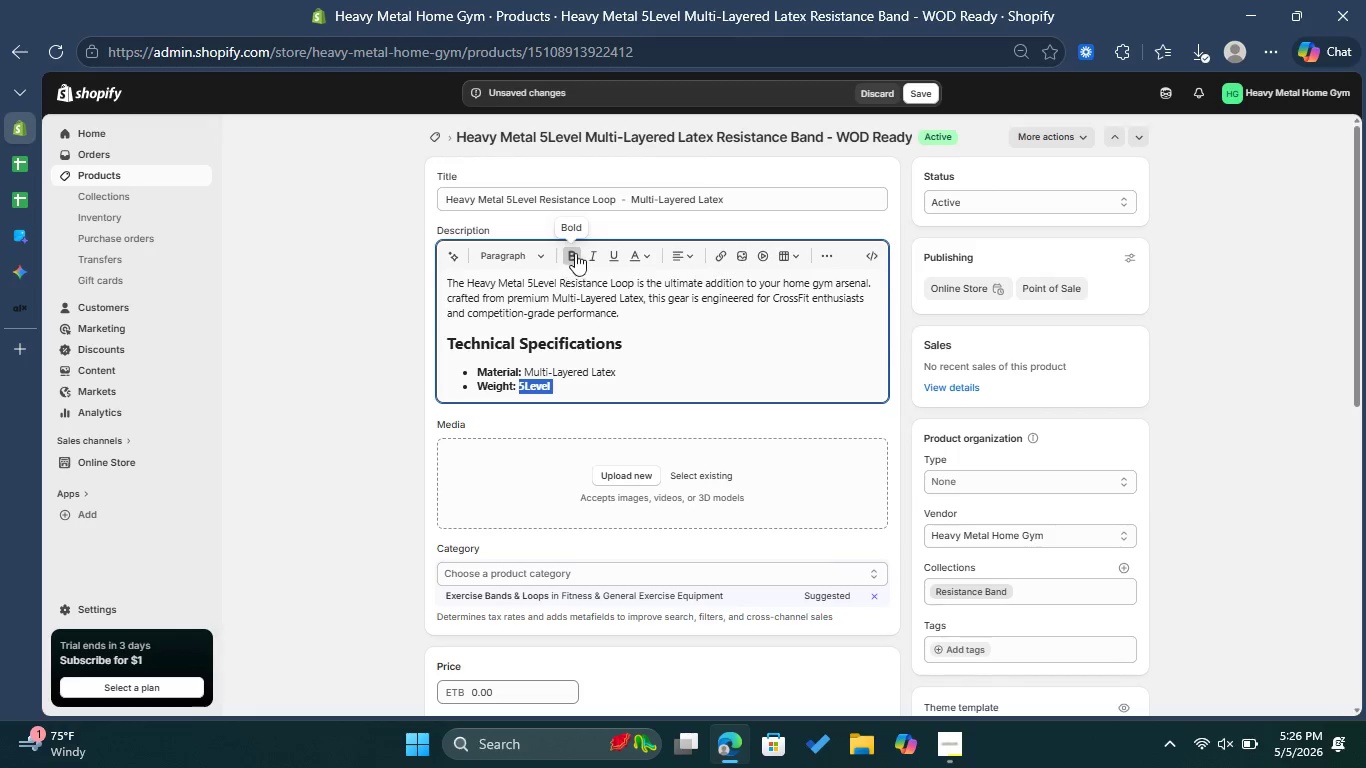 
left_click([575, 252])
 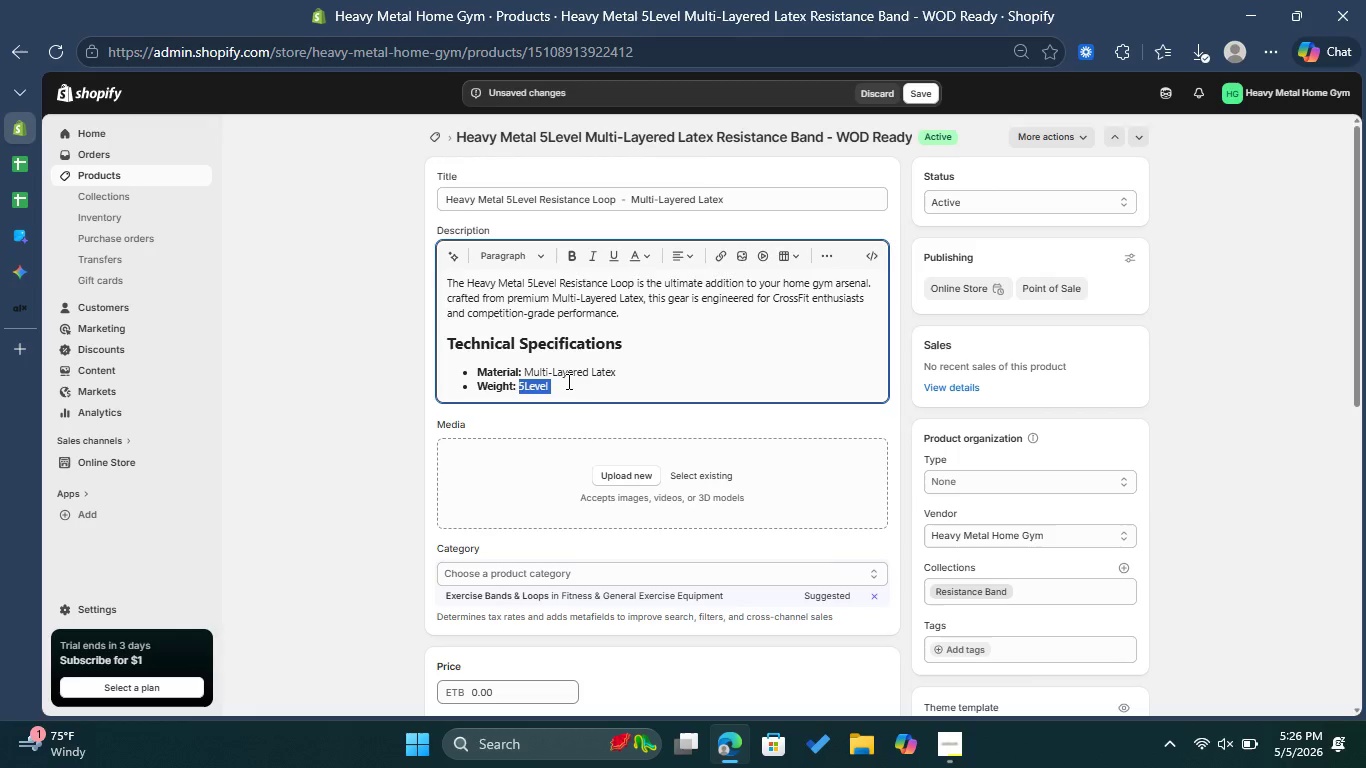 
left_click([567, 381])
 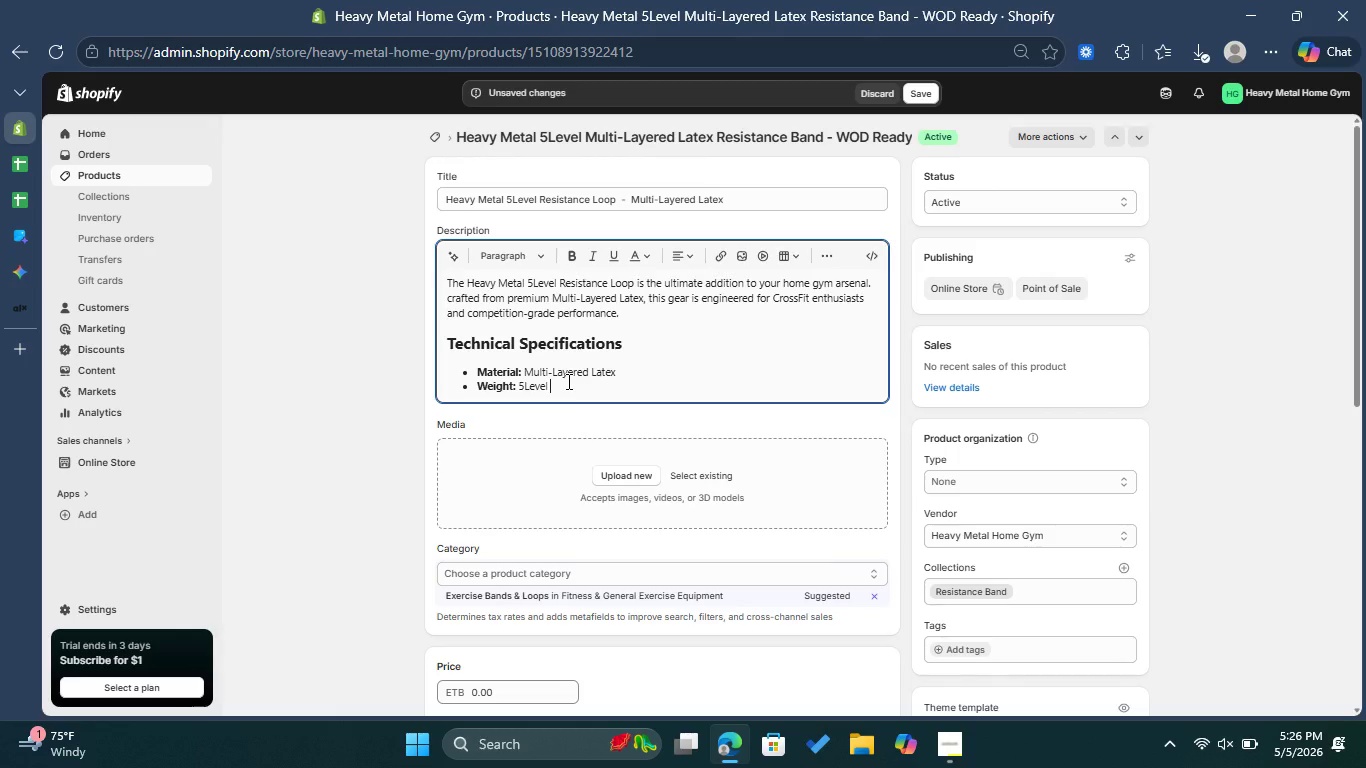 
key(Enter)
 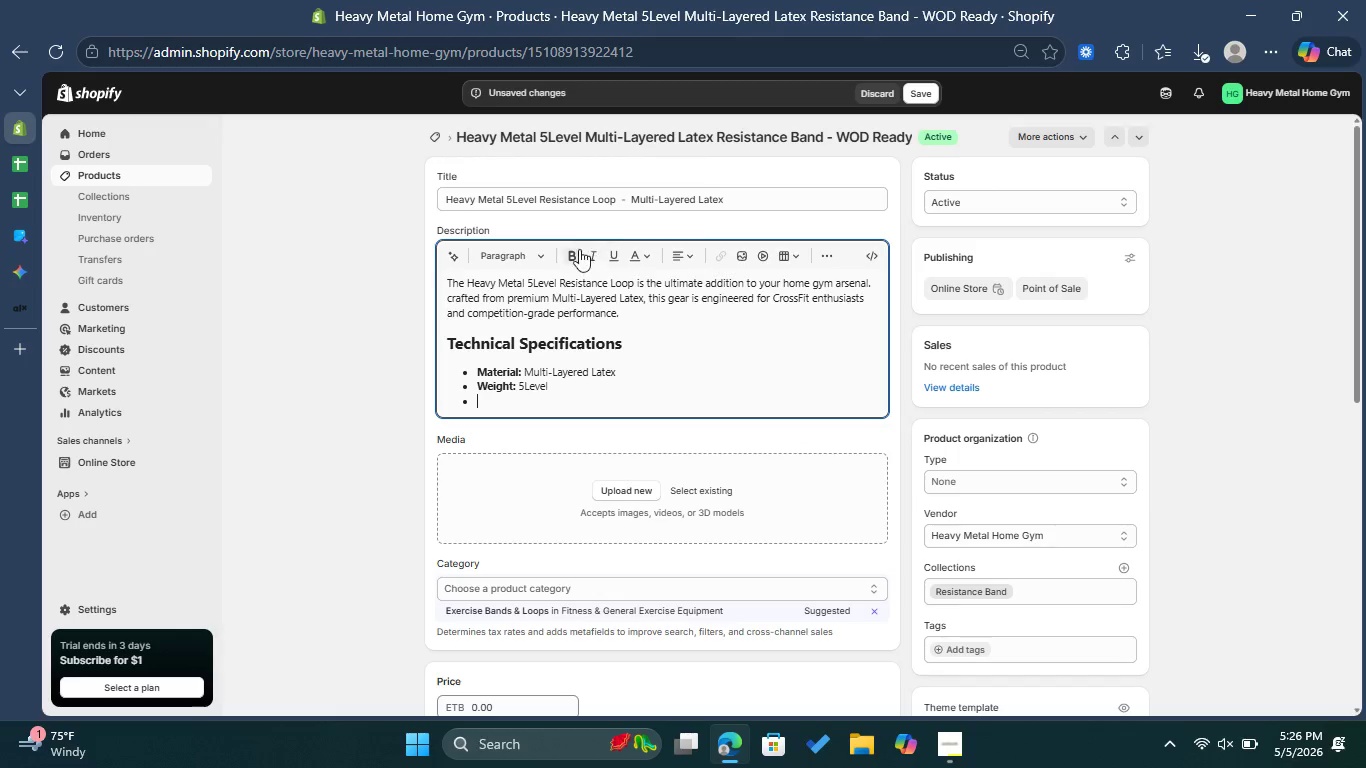 
left_click([568, 251])
 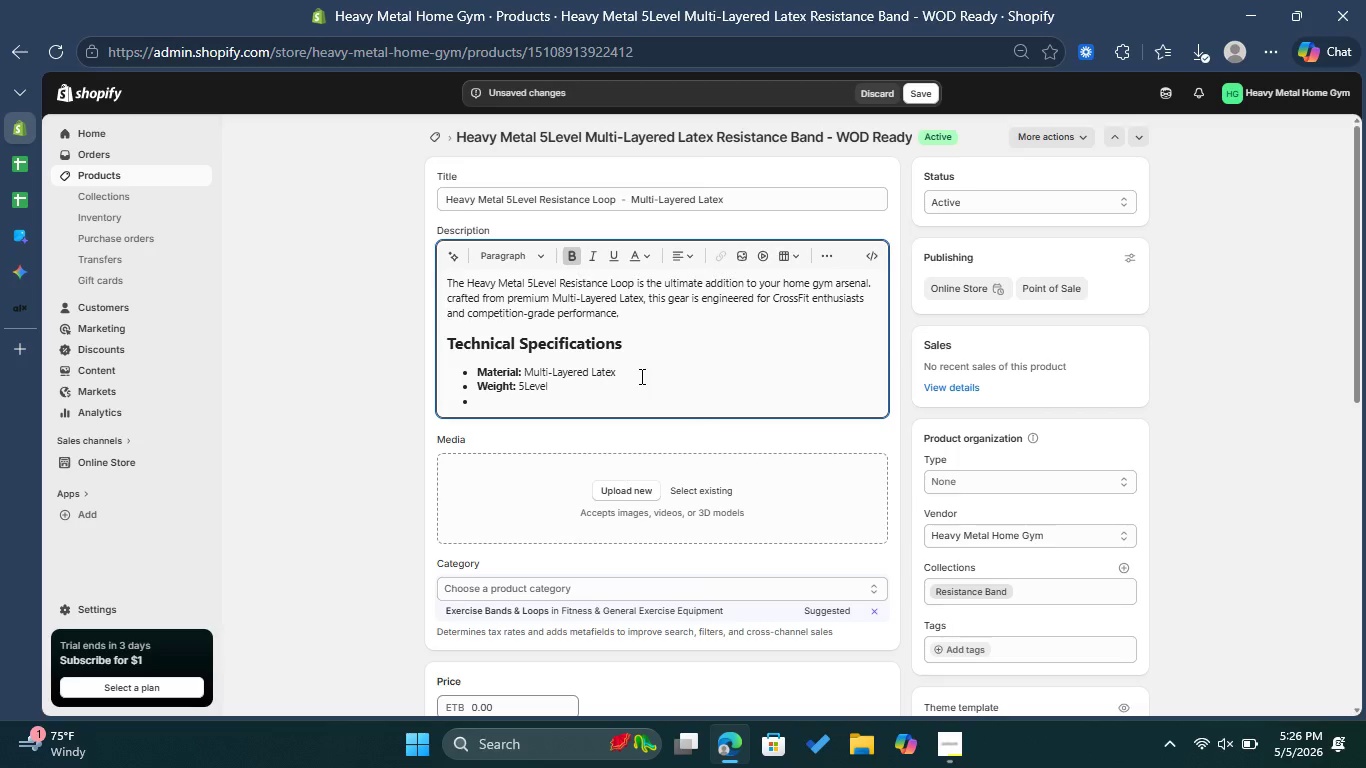 
type(Grade: )
 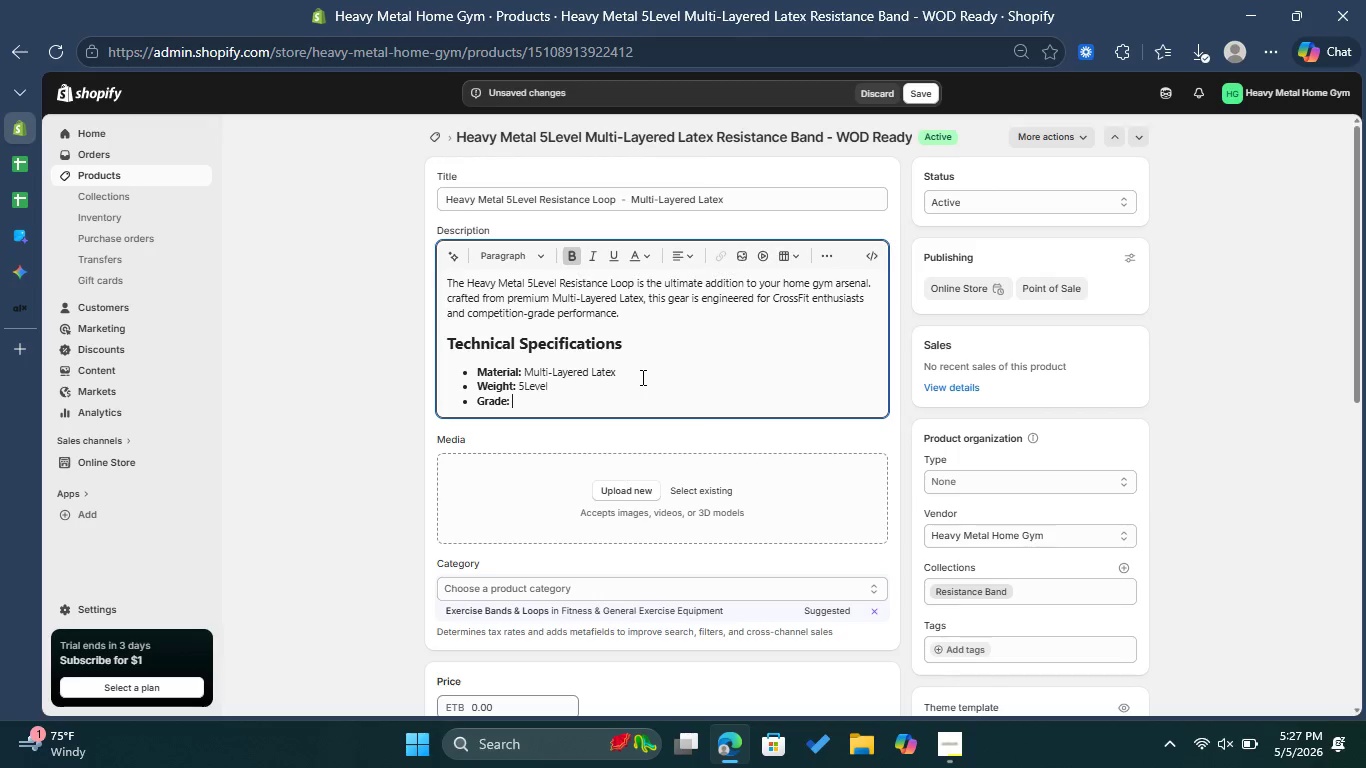 
type(Competition )
 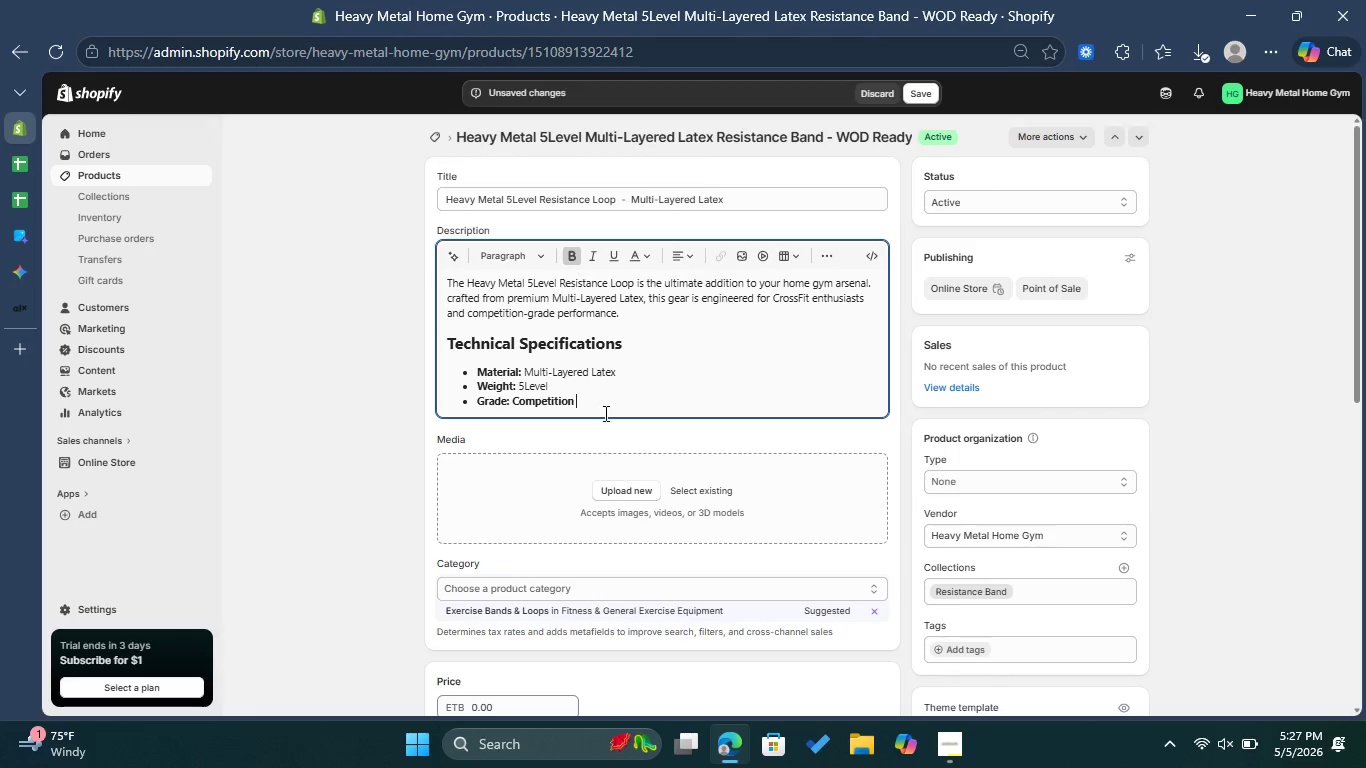 
left_click_drag(start_coordinate=[586, 401], to_coordinate=[510, 395])
 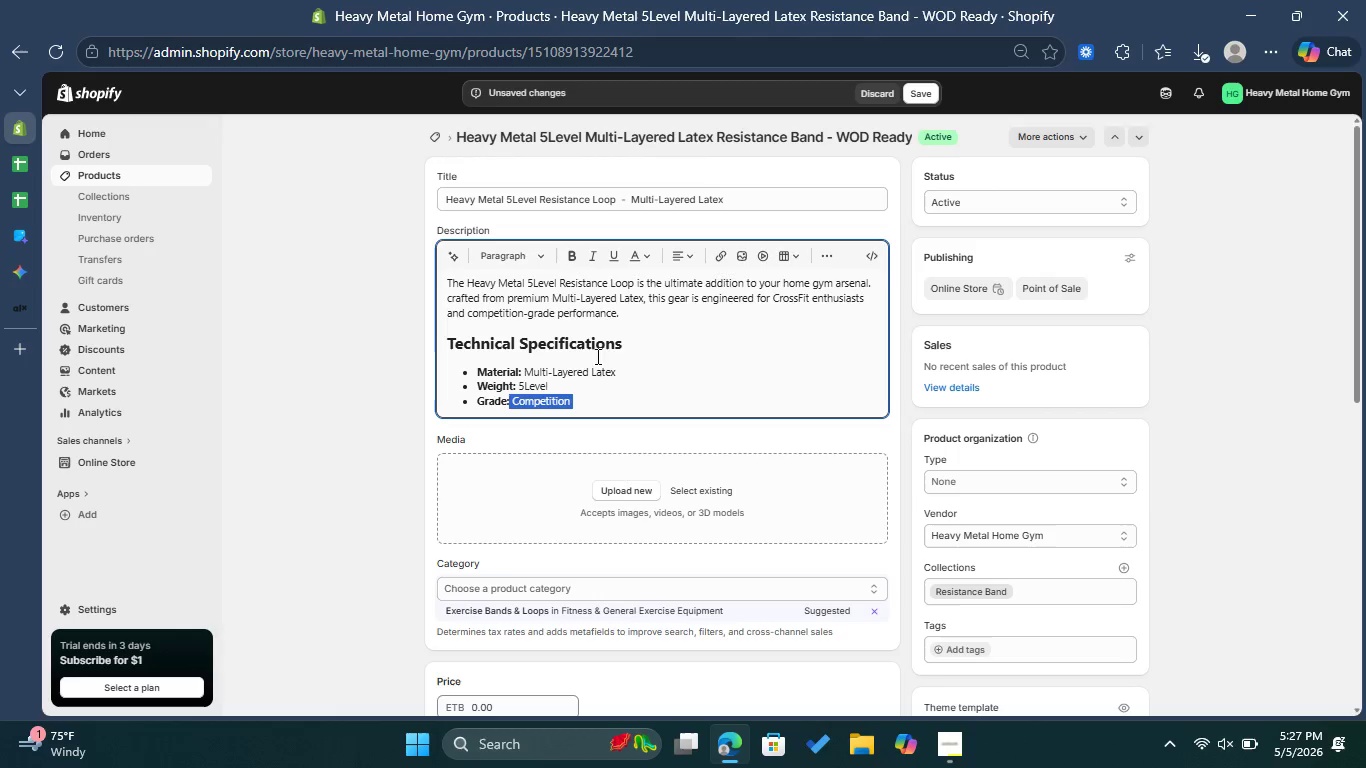 
left_click([610, 395])
 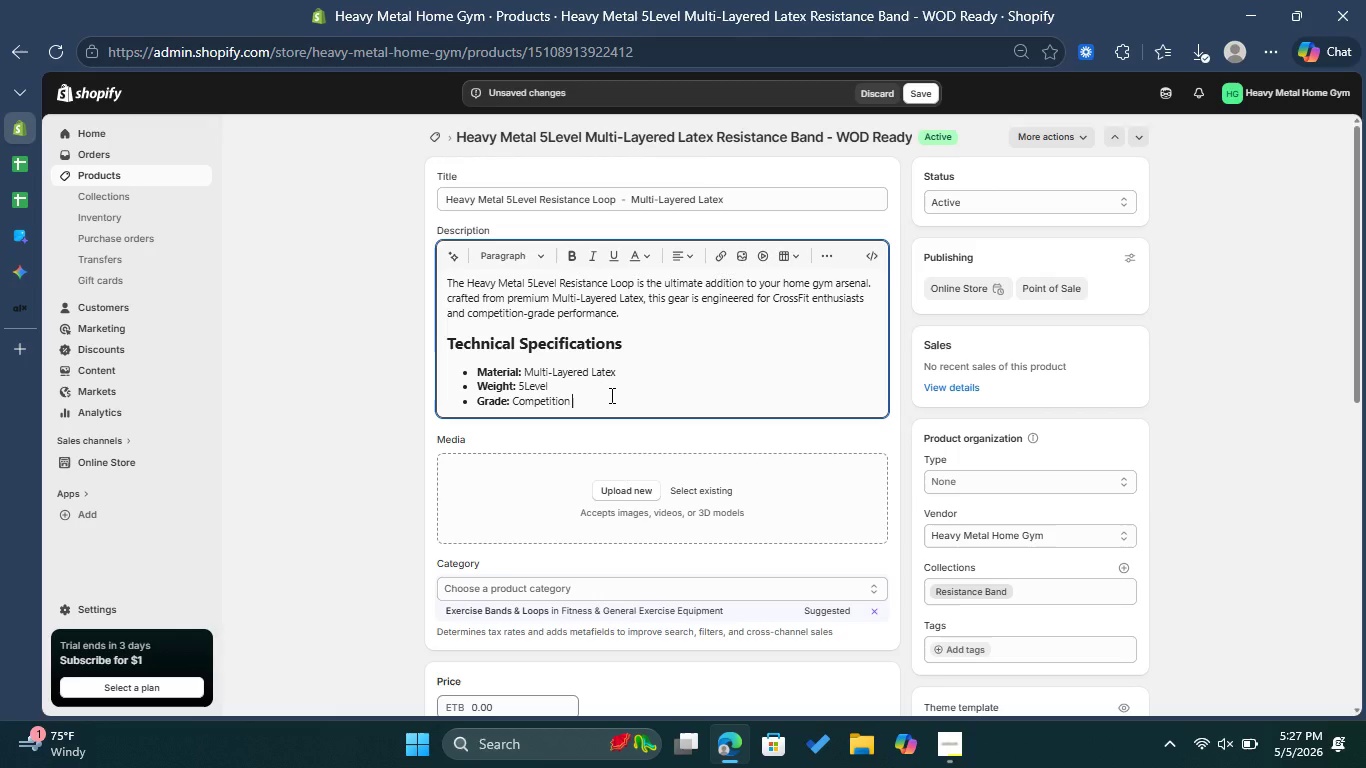 
type(grade powder-coated )
 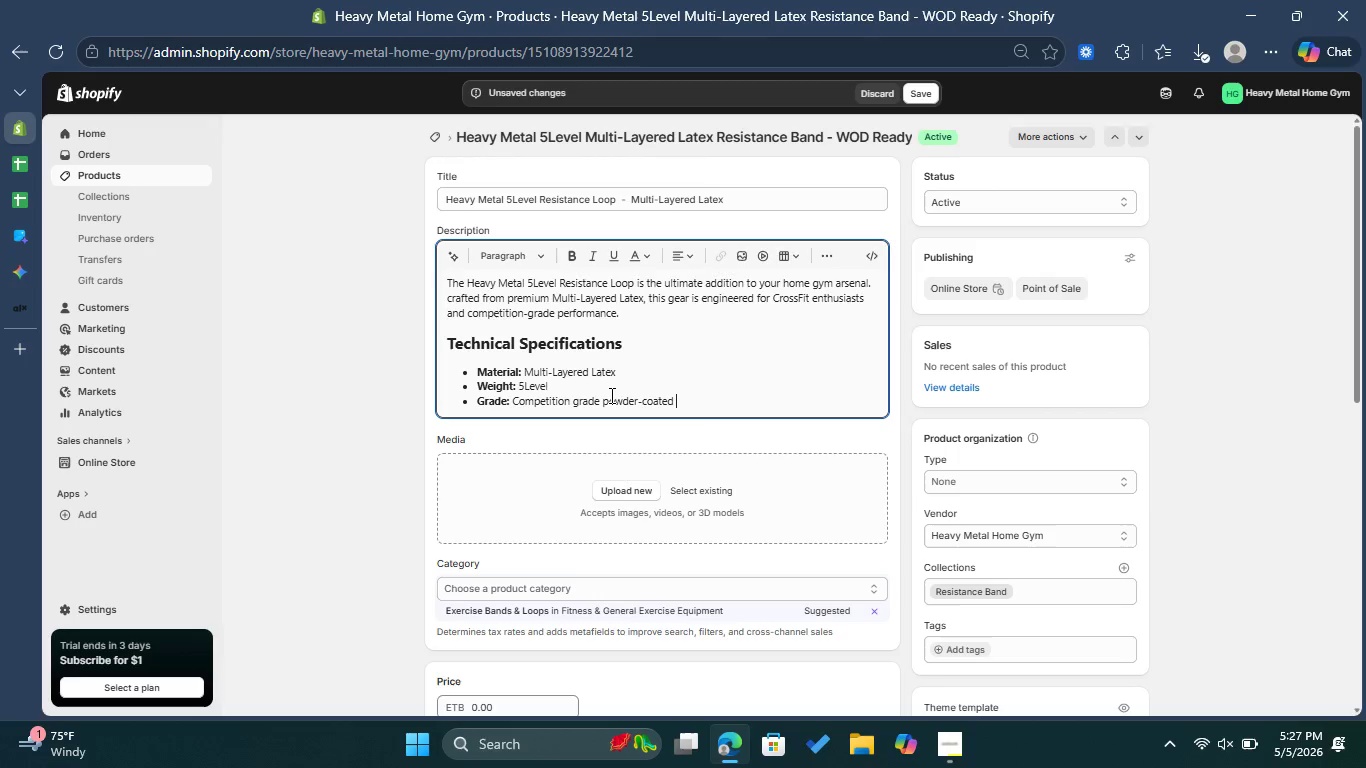 
type(finish)
 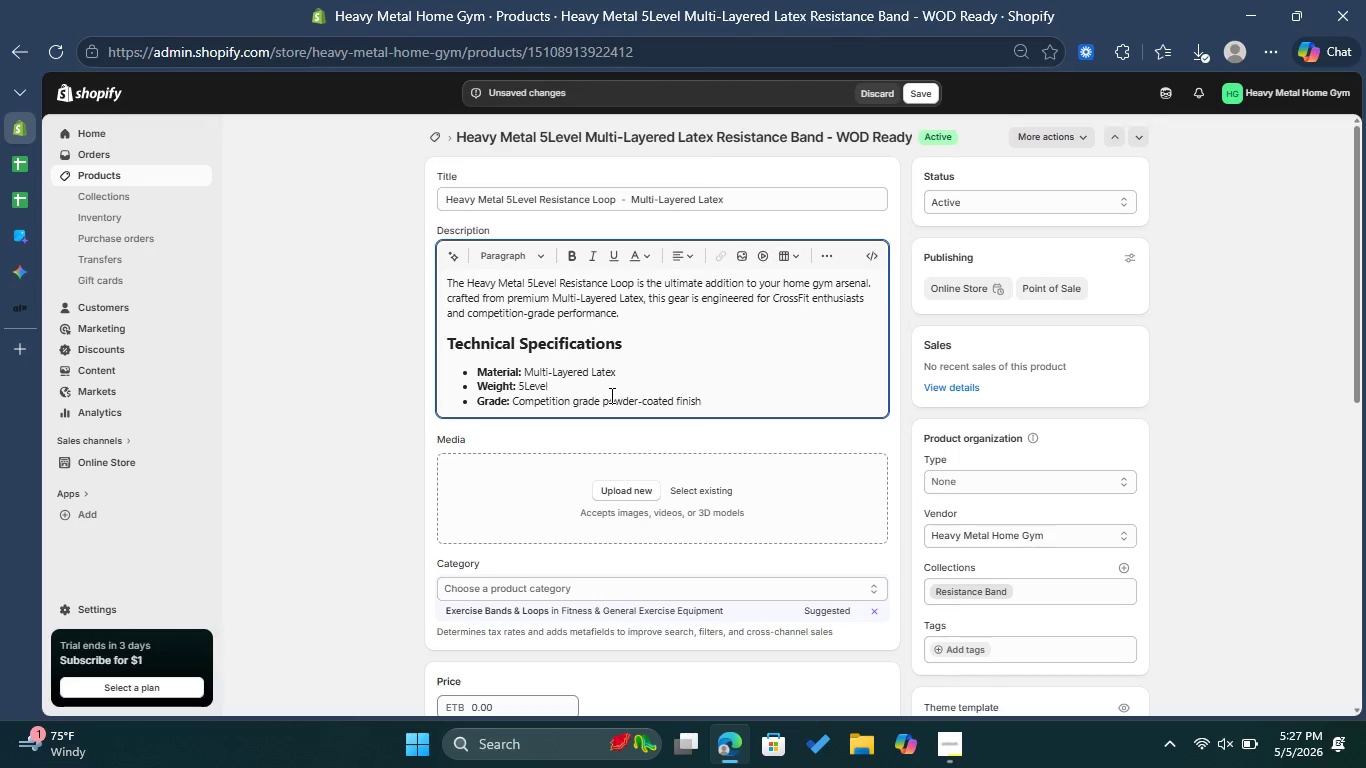 
key(Enter)
 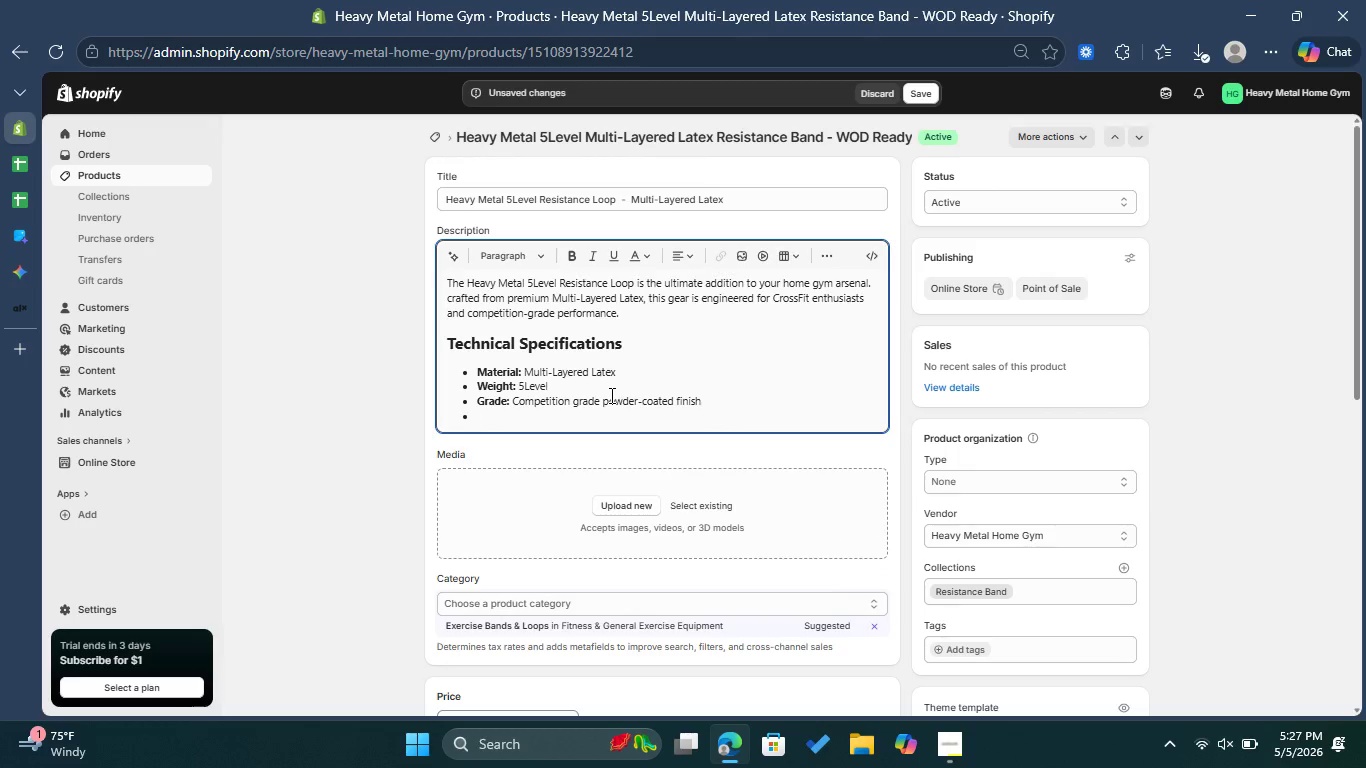 
wait(5.14)
 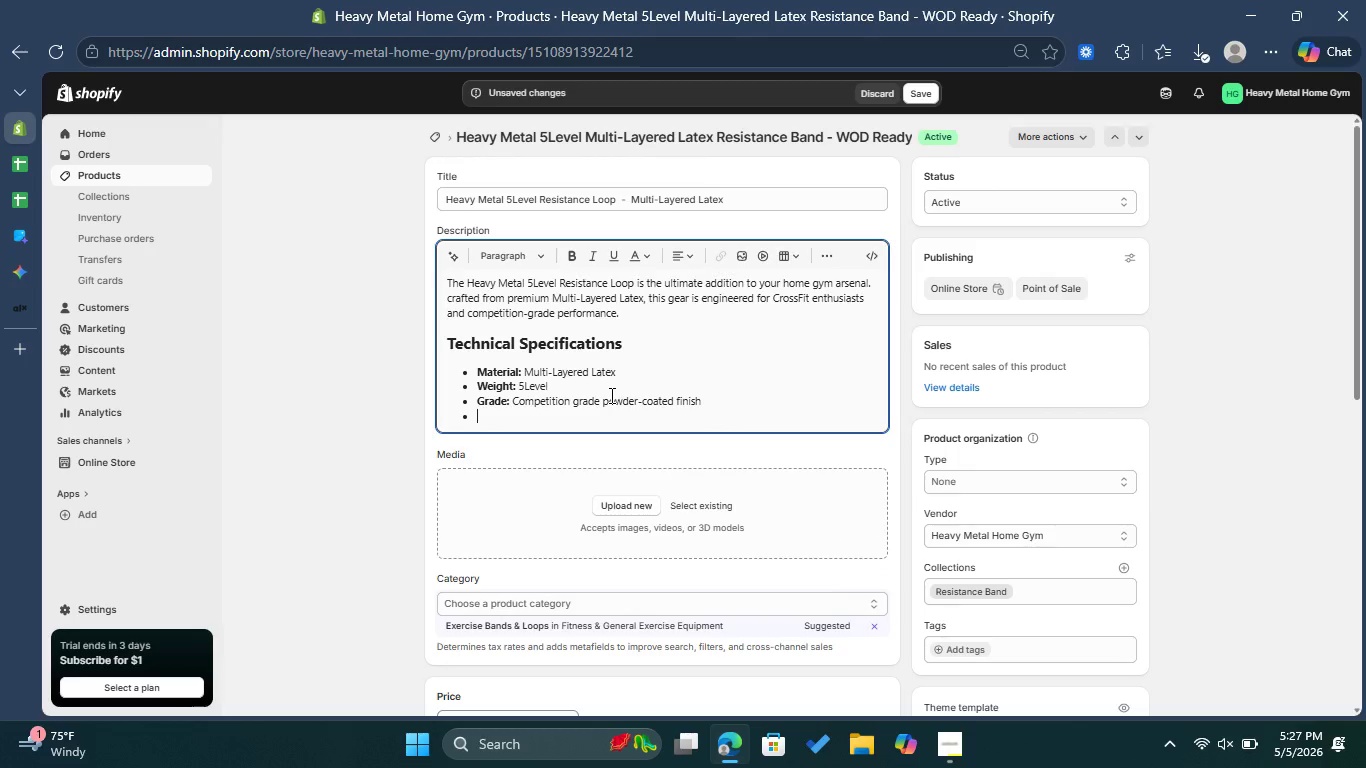 
type(Ideal For: )
 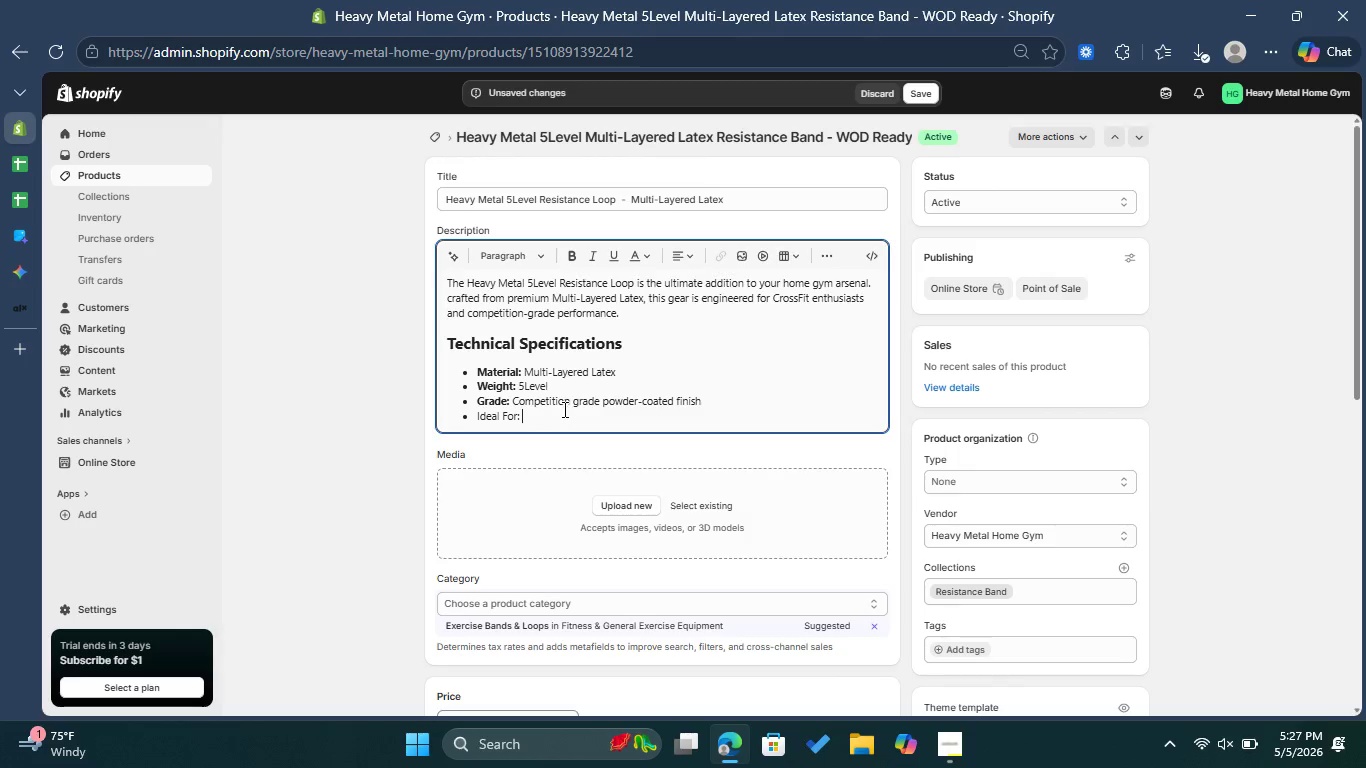 
left_click_drag(start_coordinate=[530, 415], to_coordinate=[473, 419])
 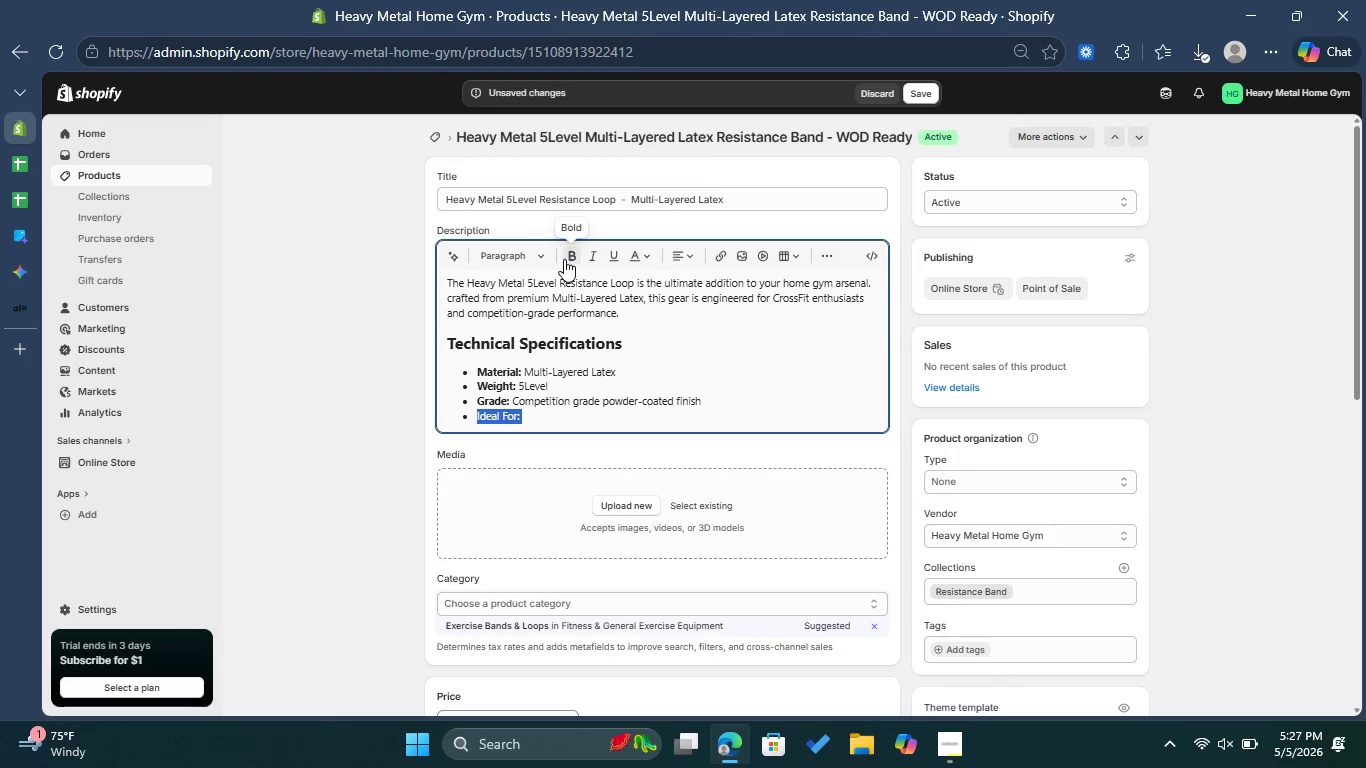 
left_click([568, 257])
 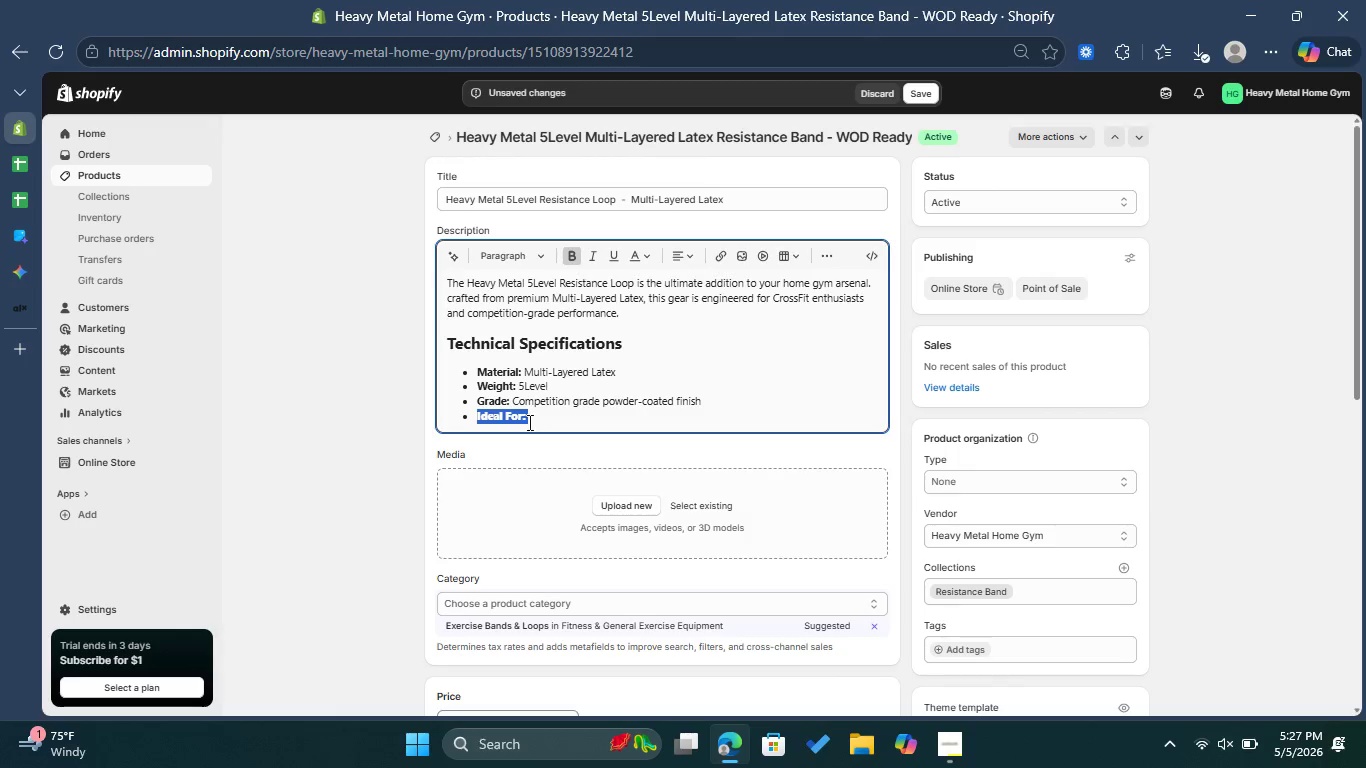 
left_click([530, 422])
 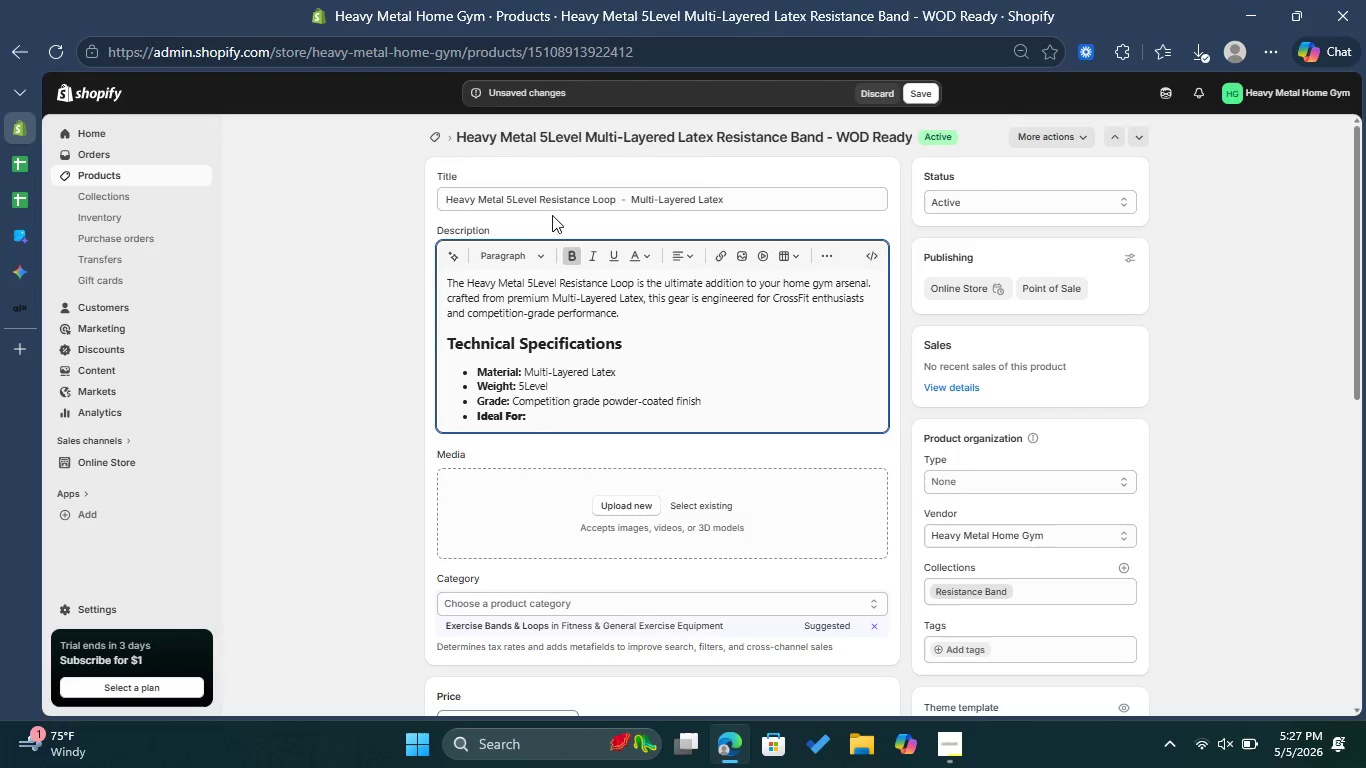 
left_click([568, 252])
 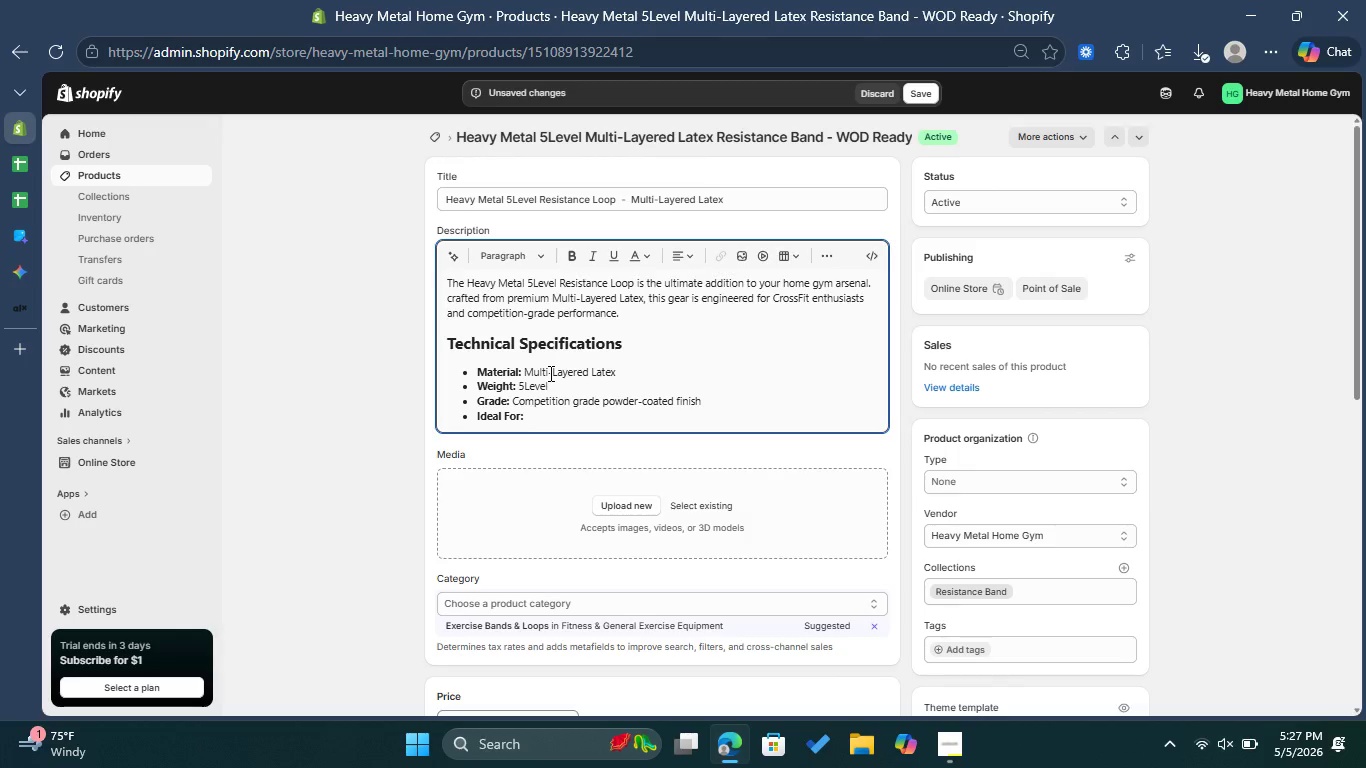 
type(CrossFit, WODS)
key(Backspace)
type(s )
key(Backspace)
type(, and Strength Training )
 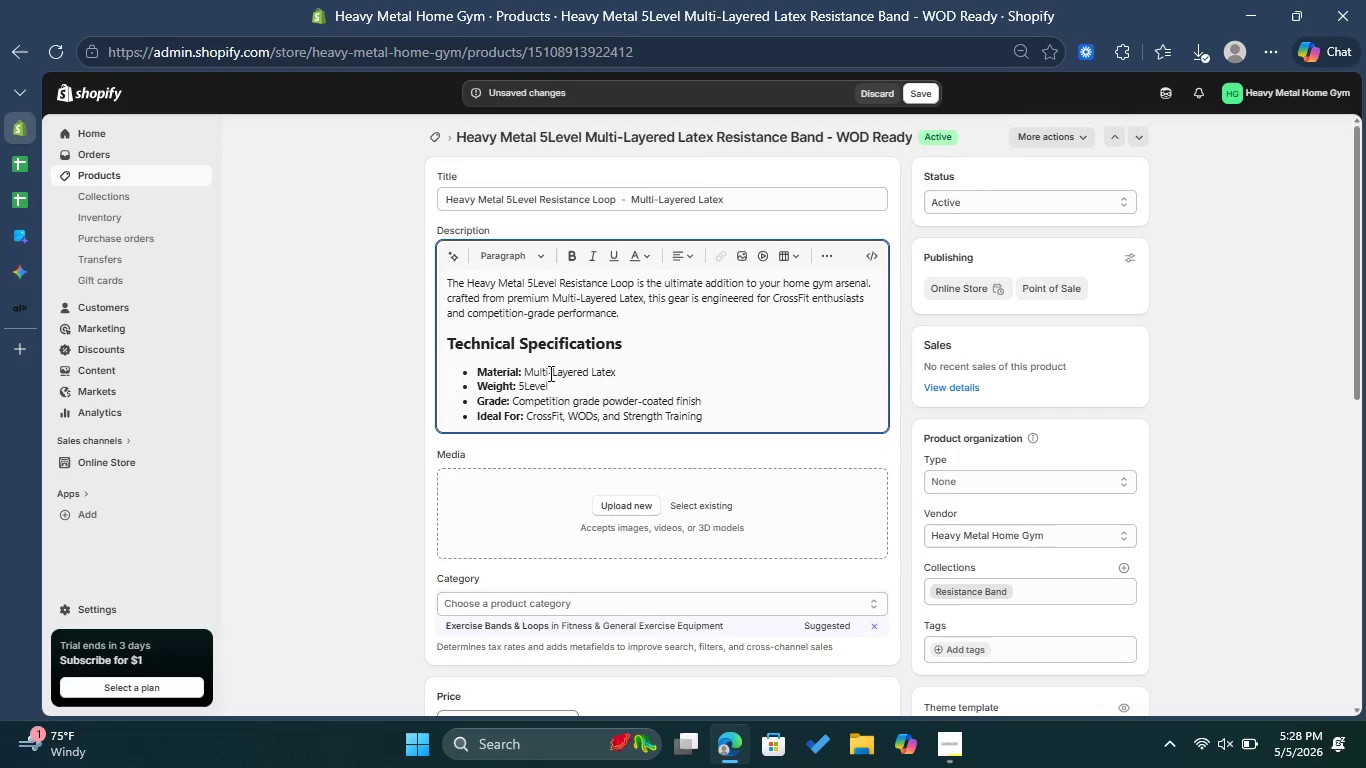 
scroll: coordinate [1081, 459], scroll_direction: down, amount: 1.0
 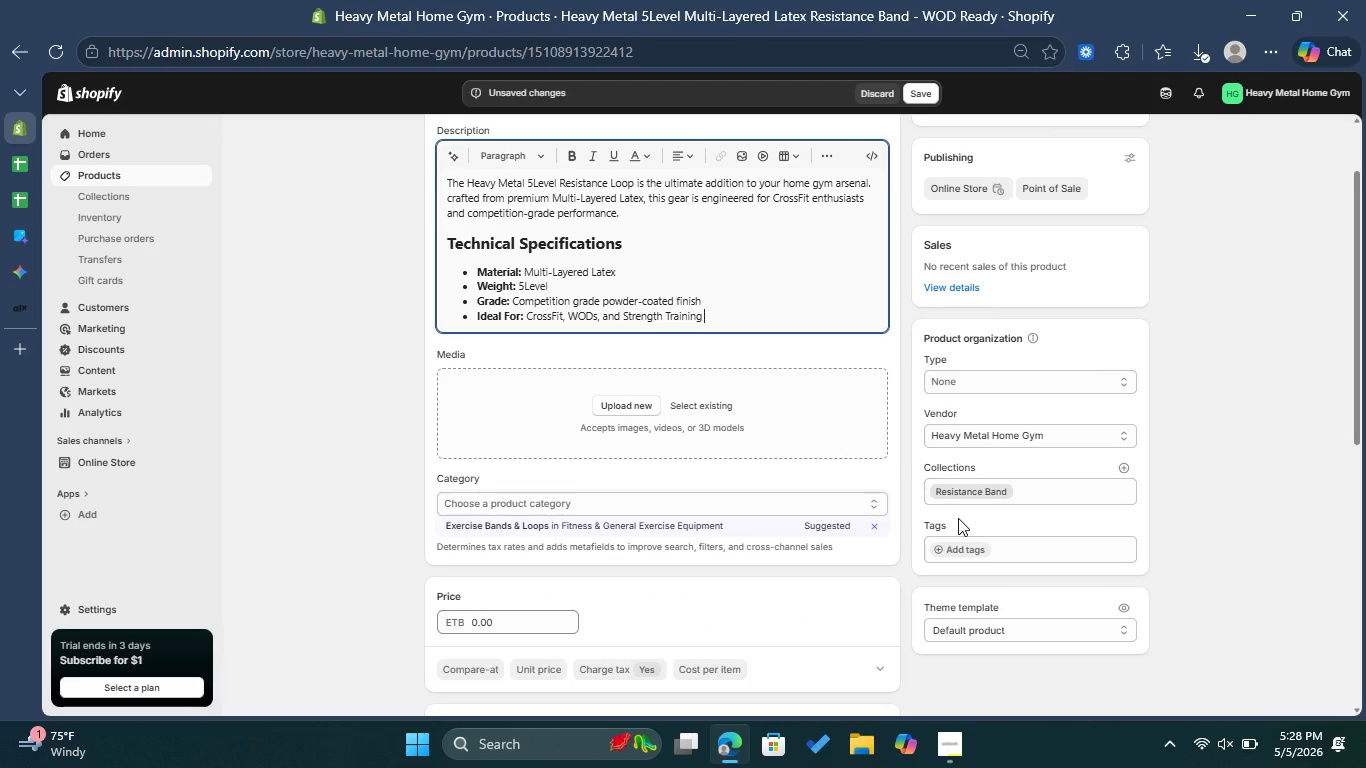 
left_click([969, 558])
 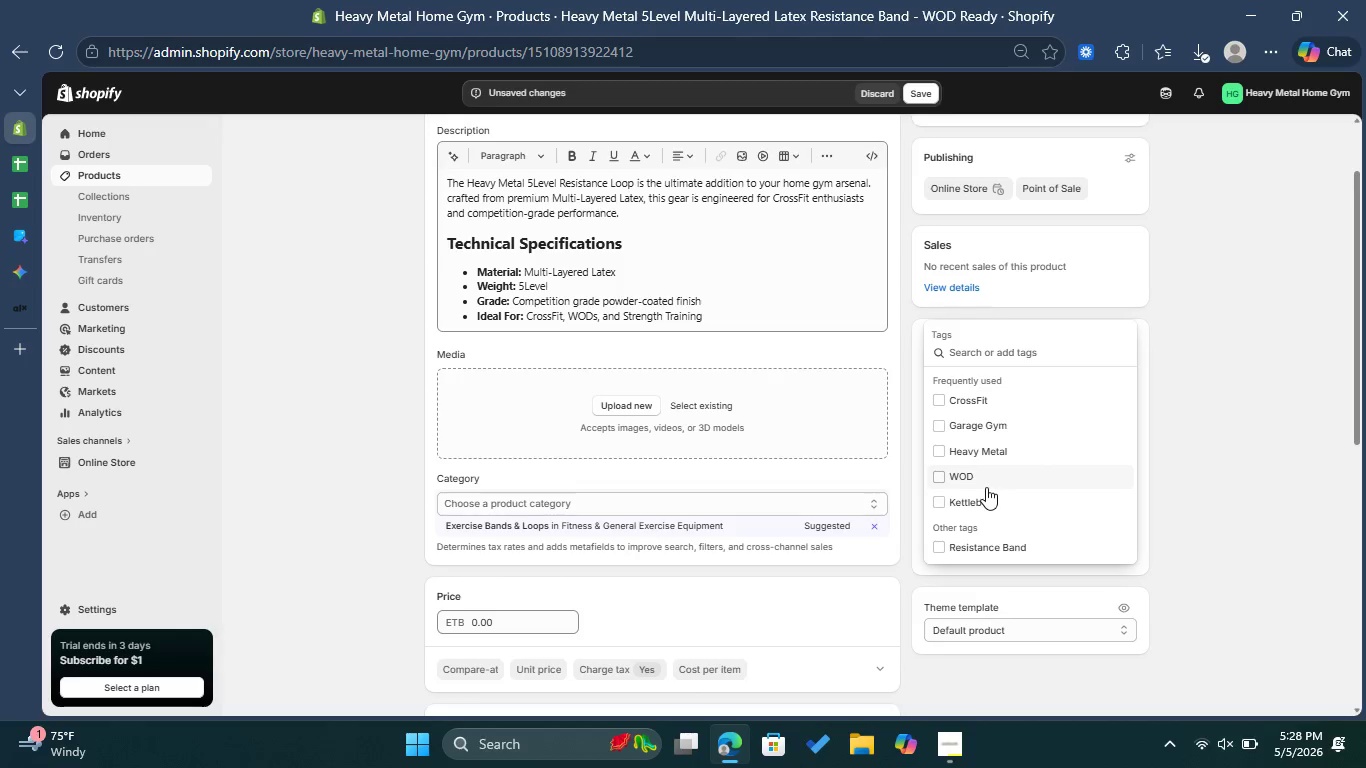 
left_click([983, 453])
 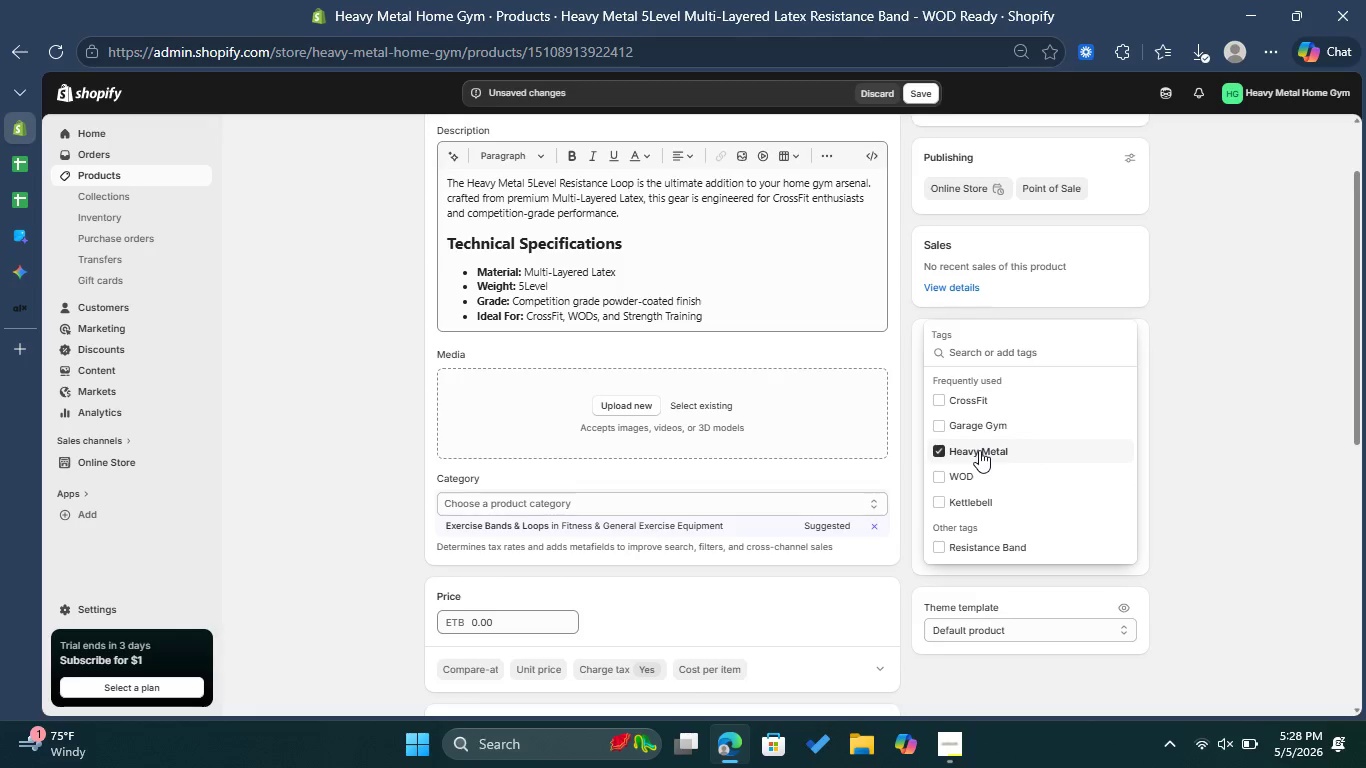 
left_click([983, 428])
 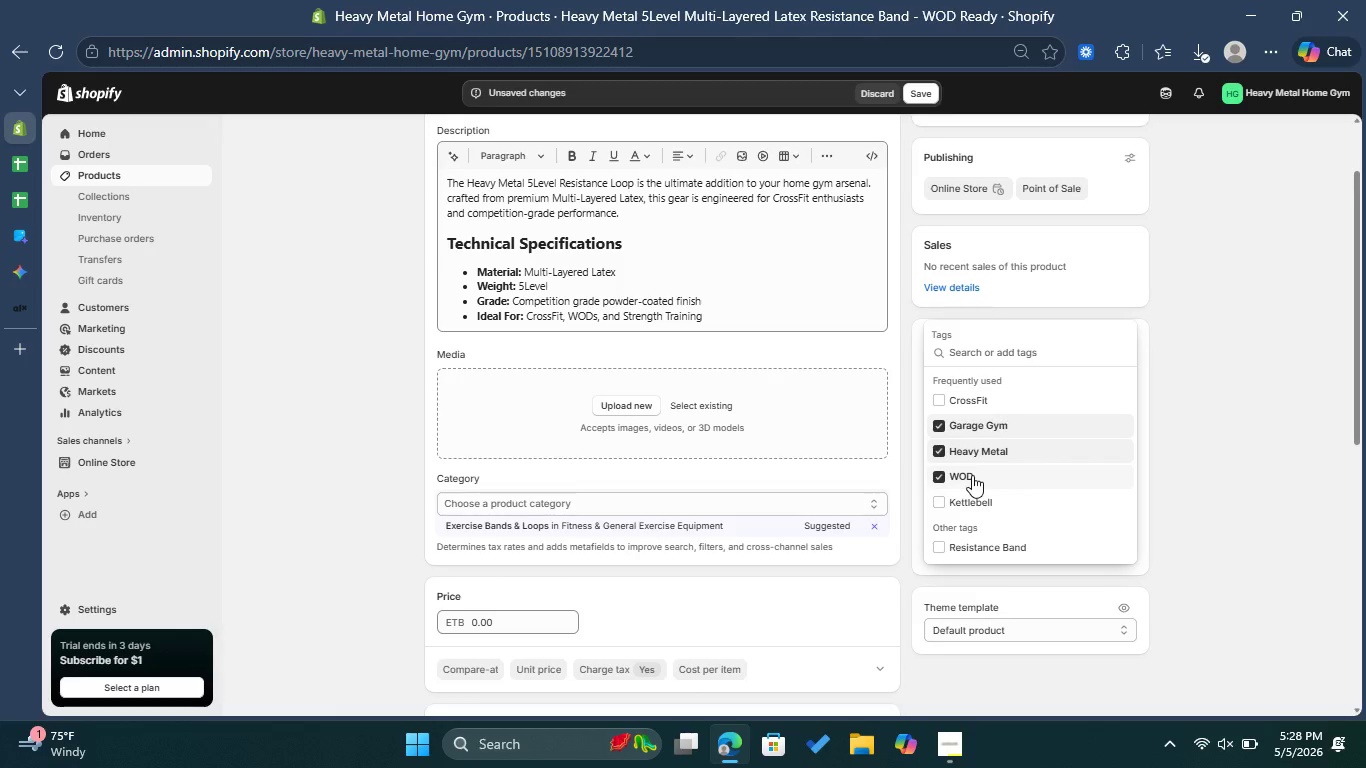 
wait(5.41)
 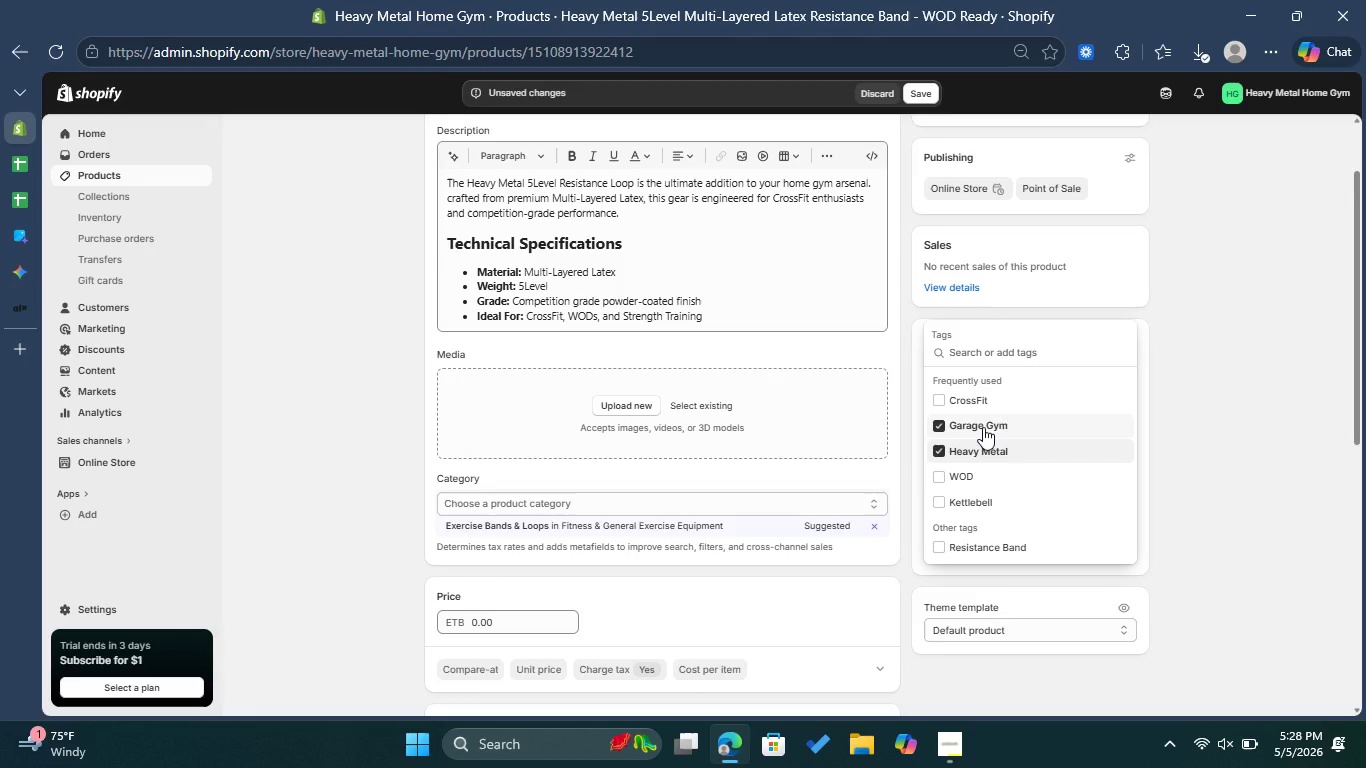 
left_click([968, 397])
 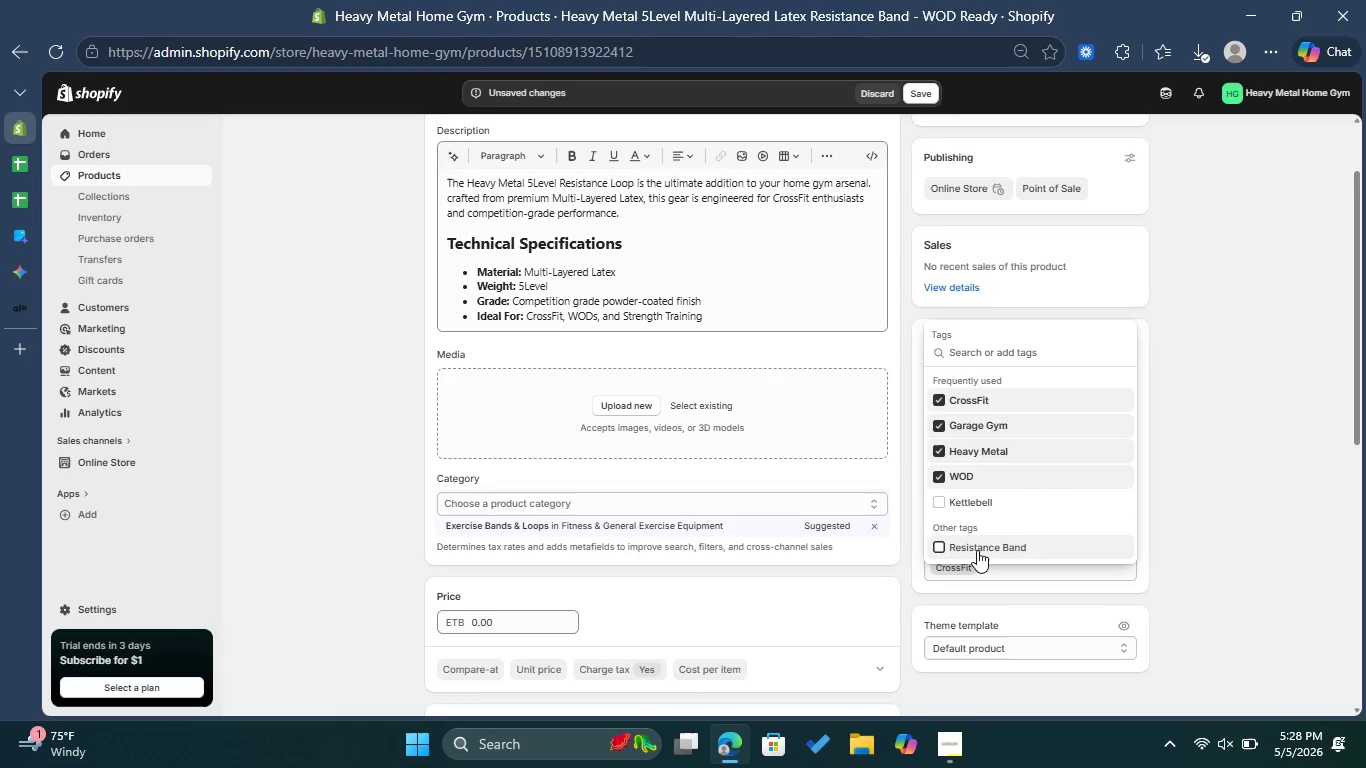 
left_click([1165, 480])
 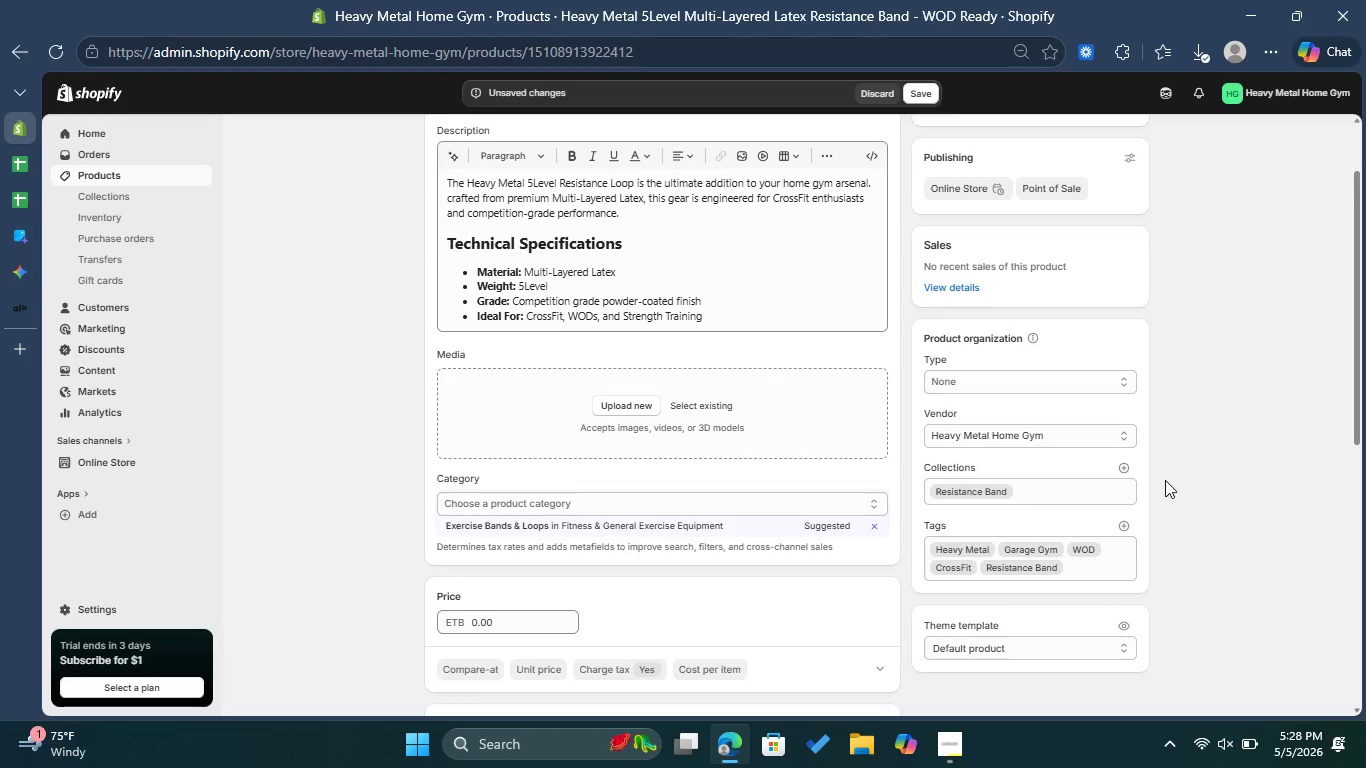 
wait(5.25)
 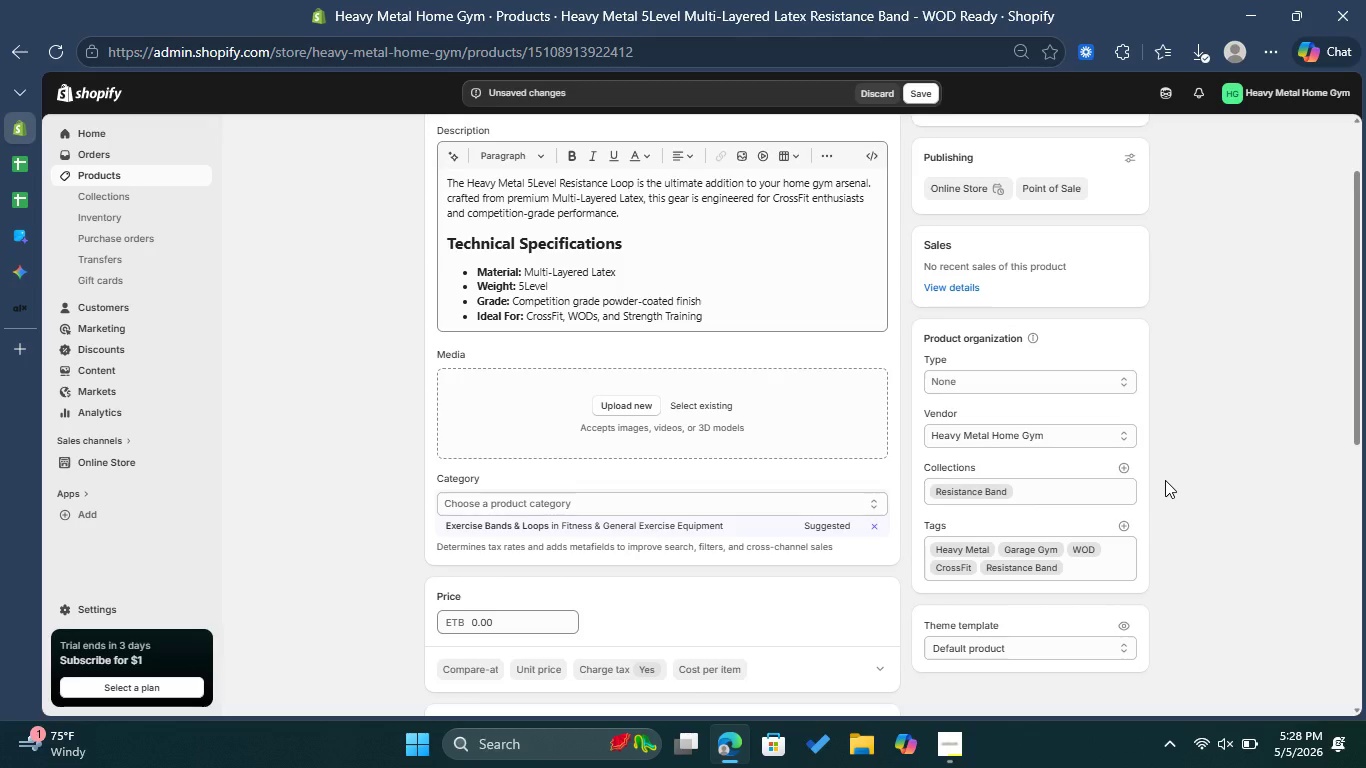 
scroll: coordinate [1340, 439], scroll_direction: down, amount: 2.0
 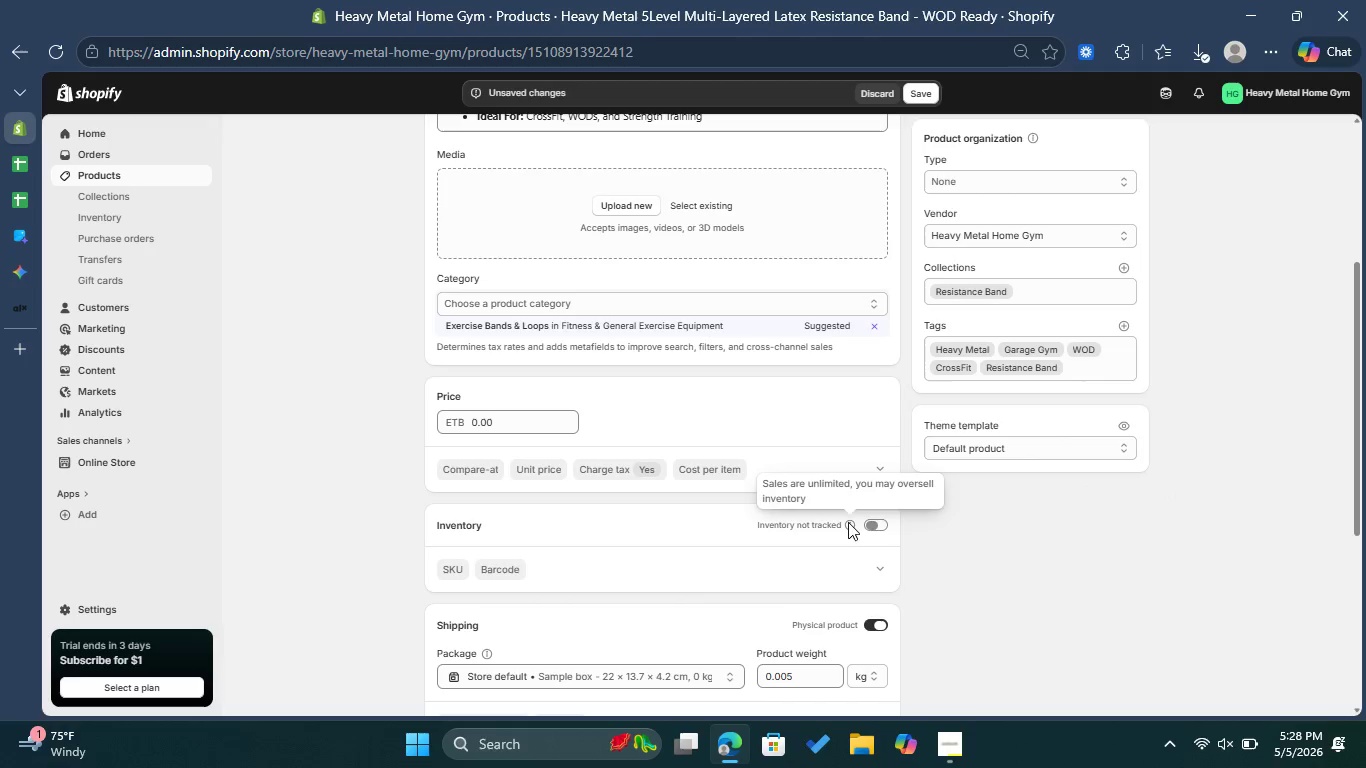 
left_click([879, 522])
 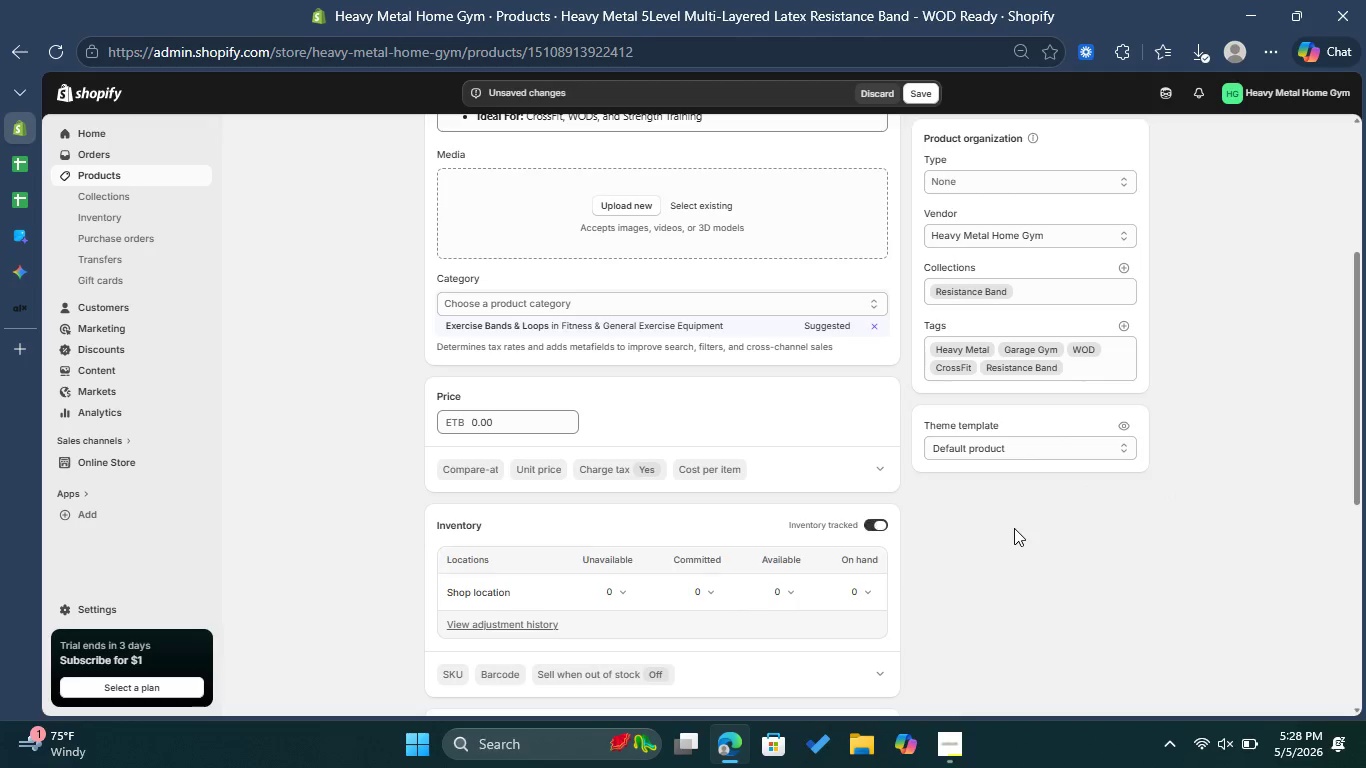 
scroll: coordinate [1014, 528], scroll_direction: down, amount: 1.0
 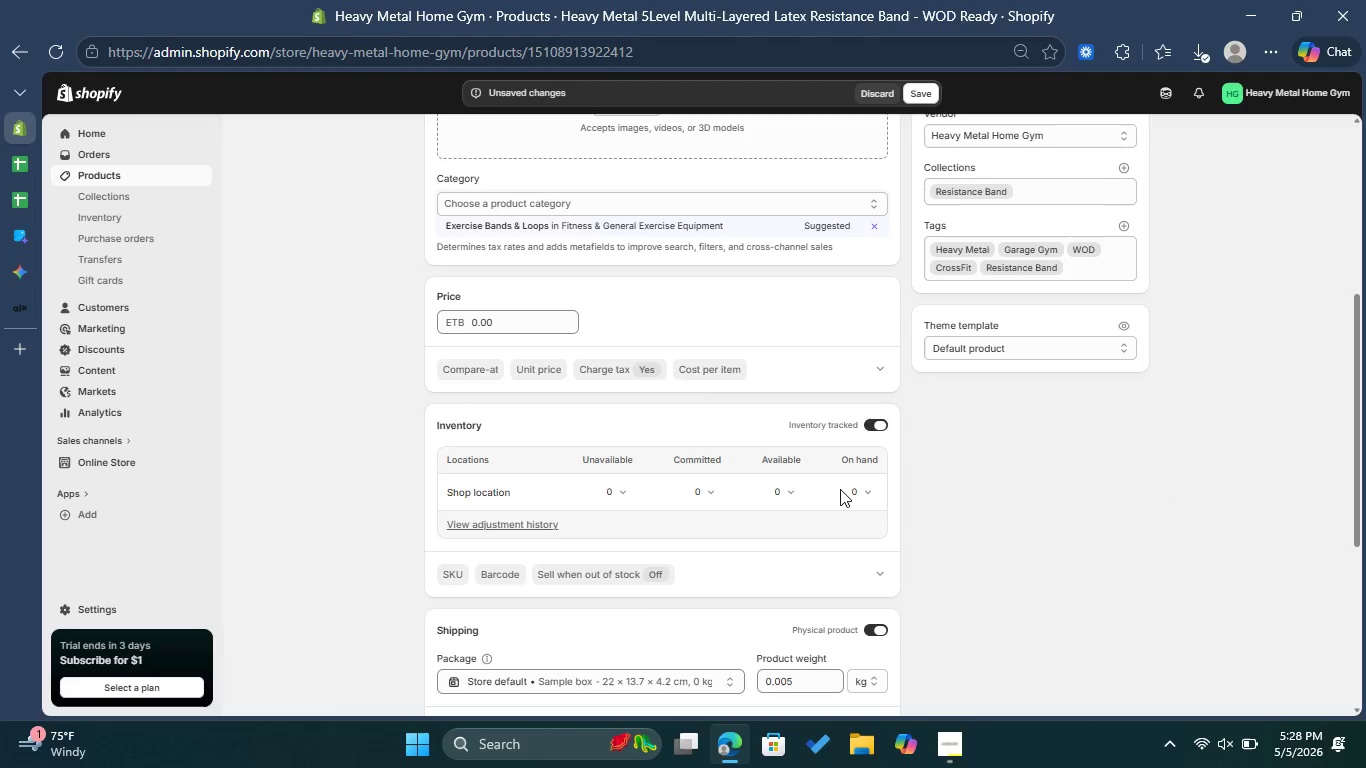 
left_click([794, 494])
 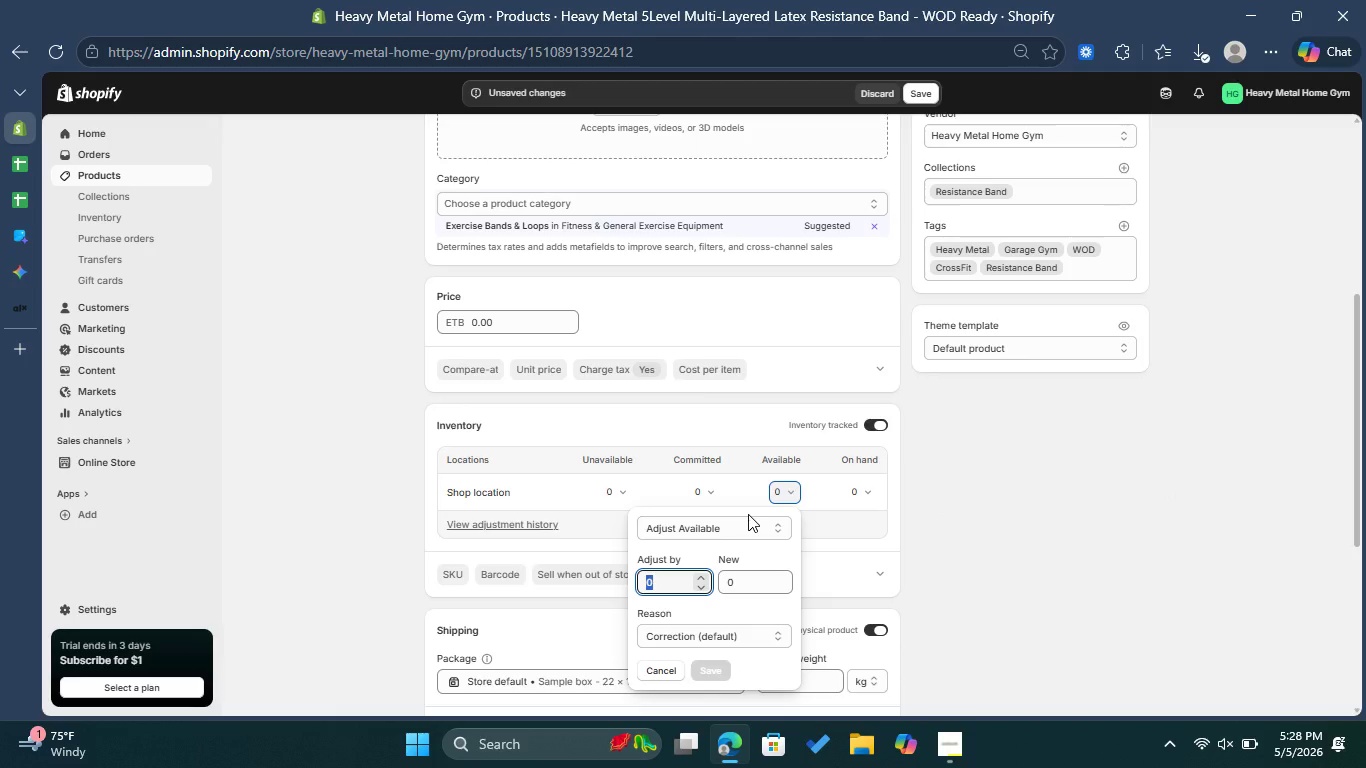 
type(100)
 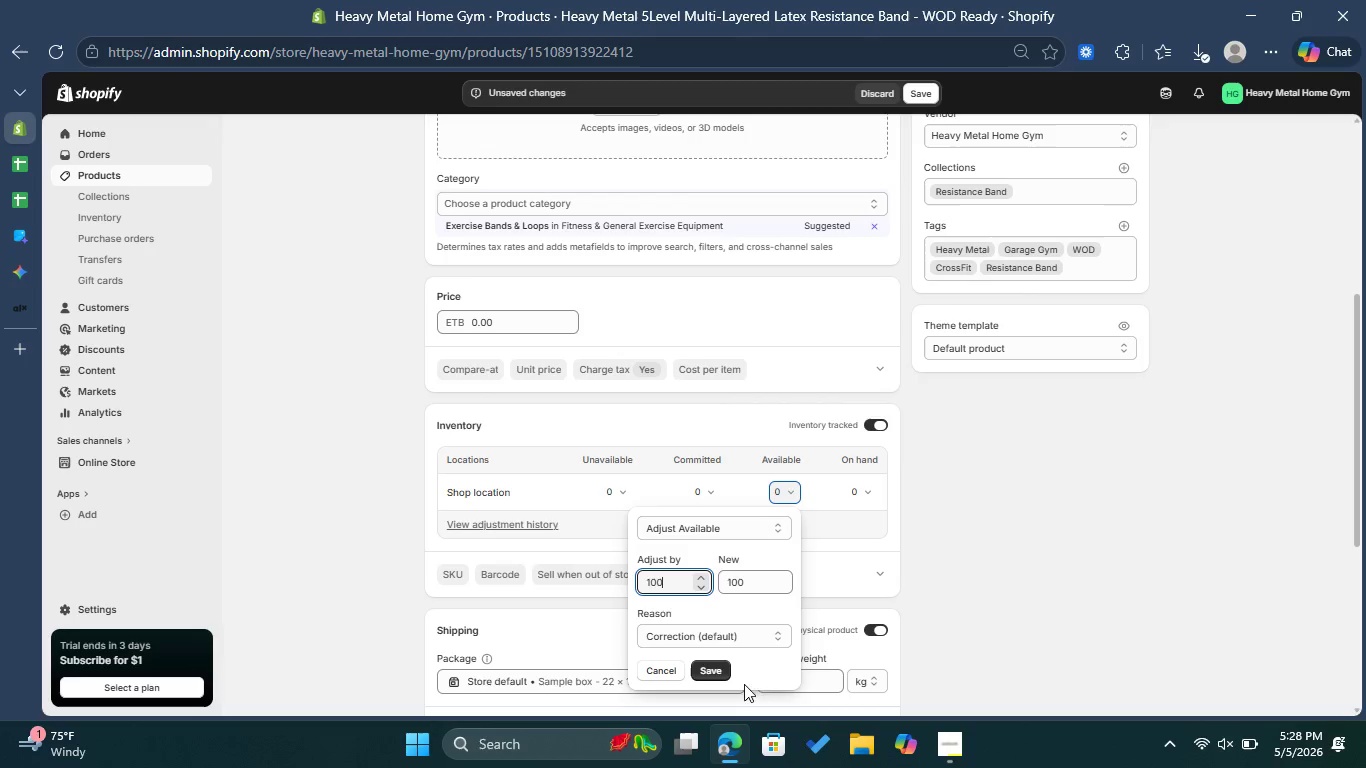 
left_click([722, 661])
 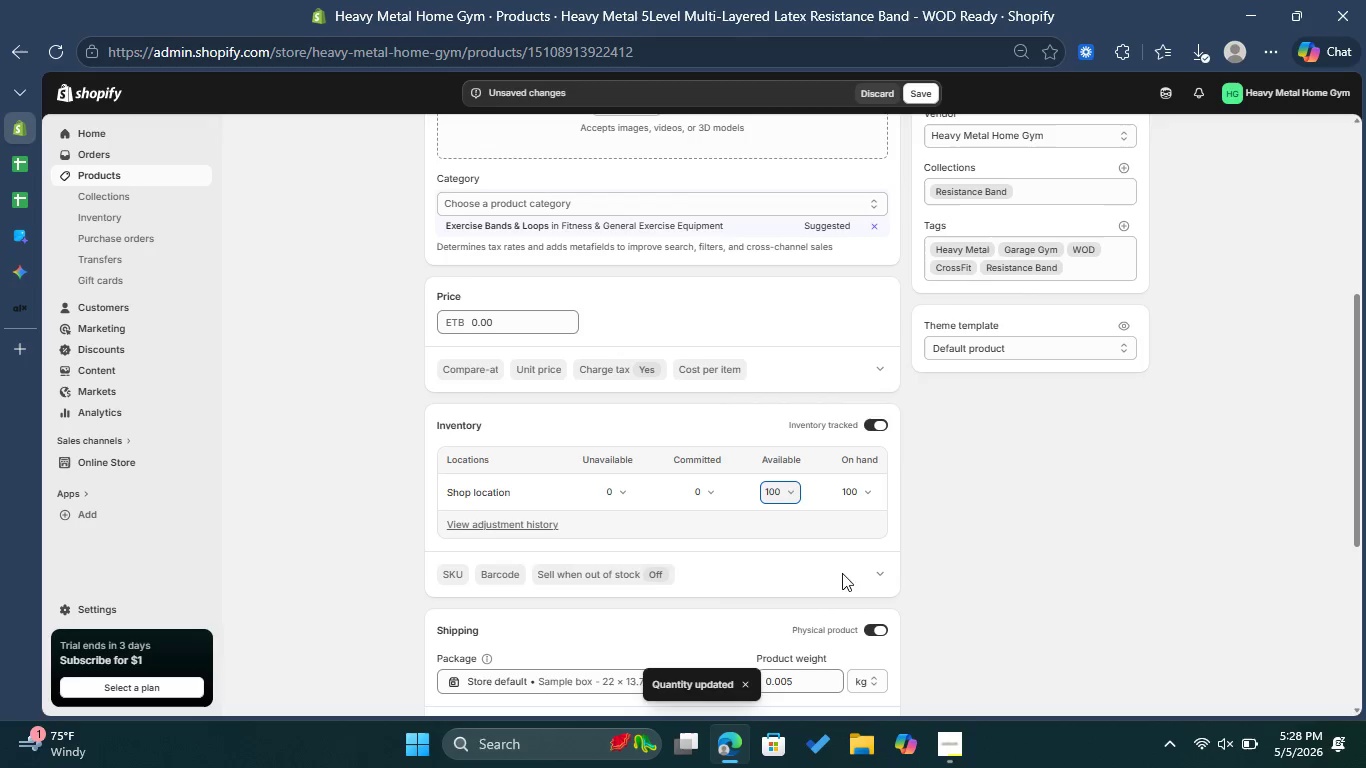 
left_click([447, 575])
 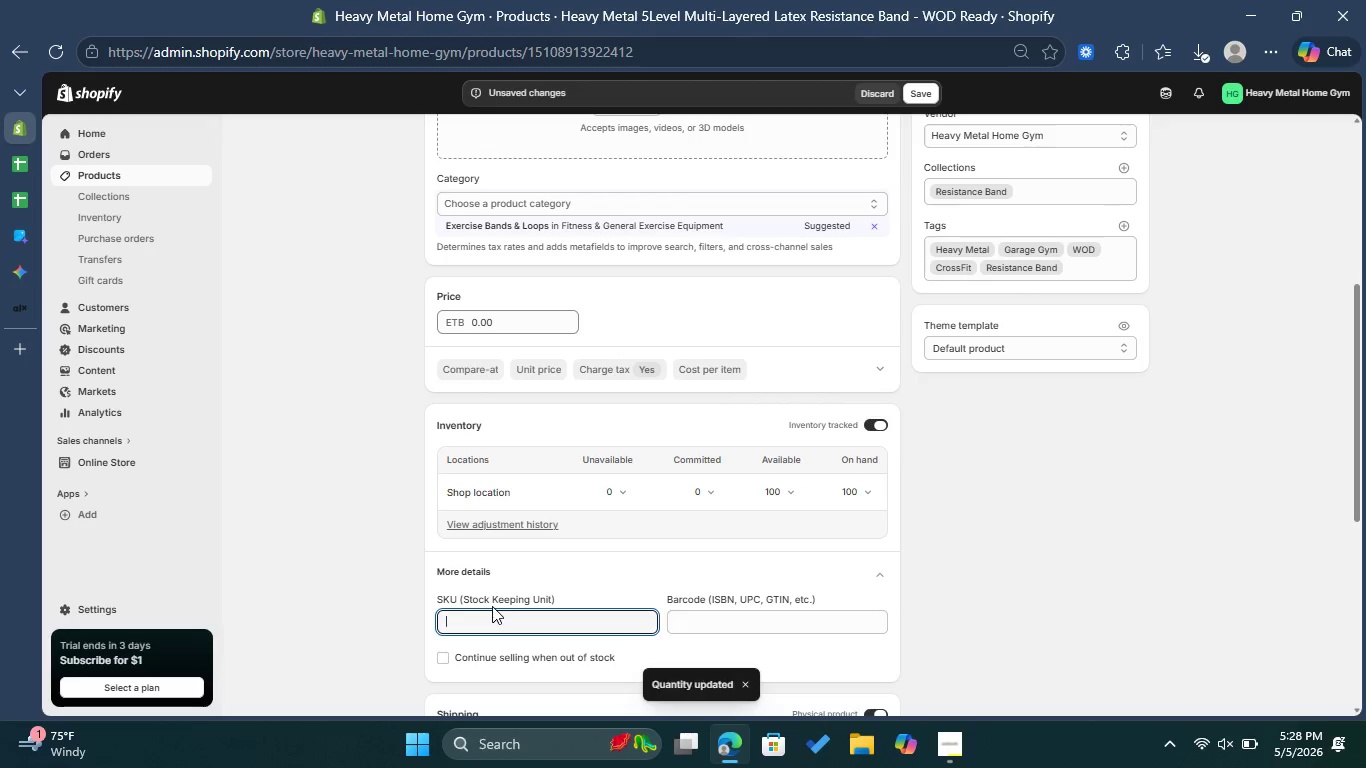 
type(HM-WQUIP-00010)
 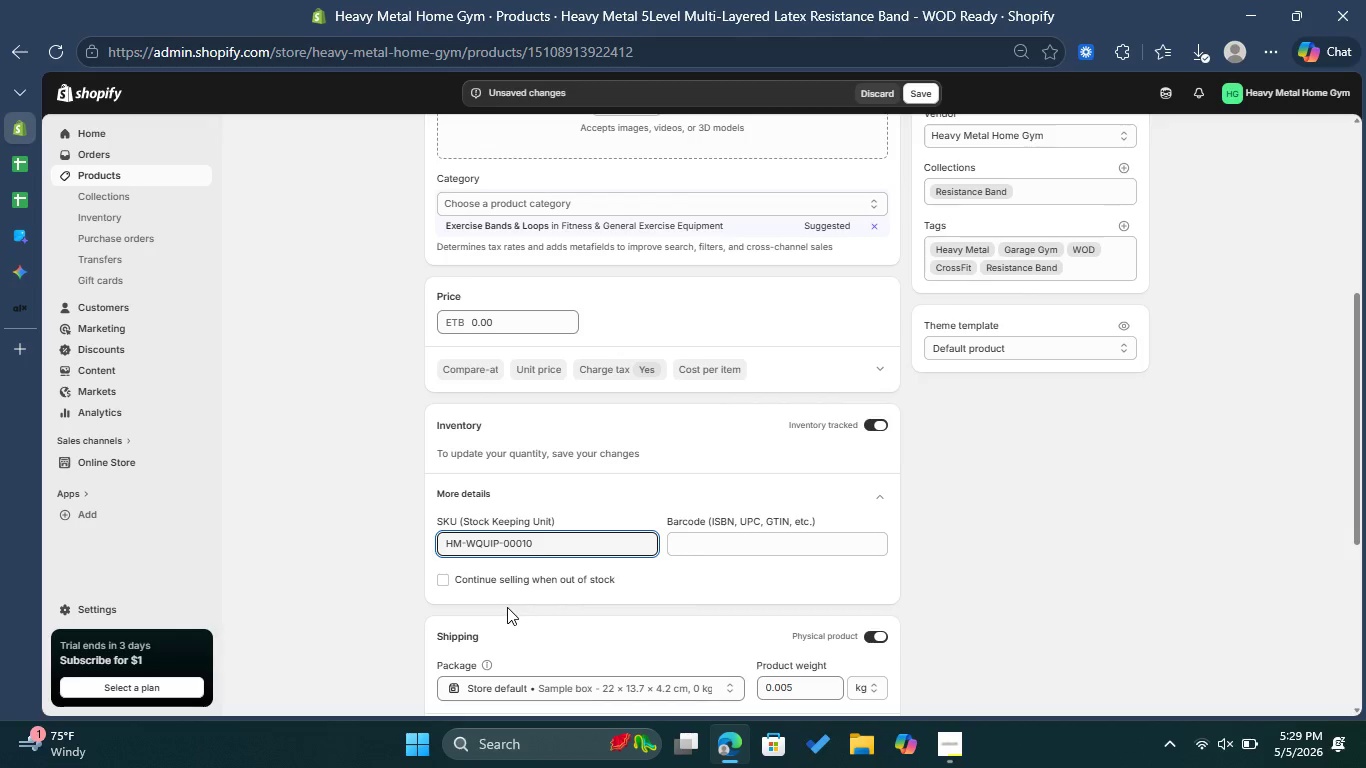 
wait(6.62)
 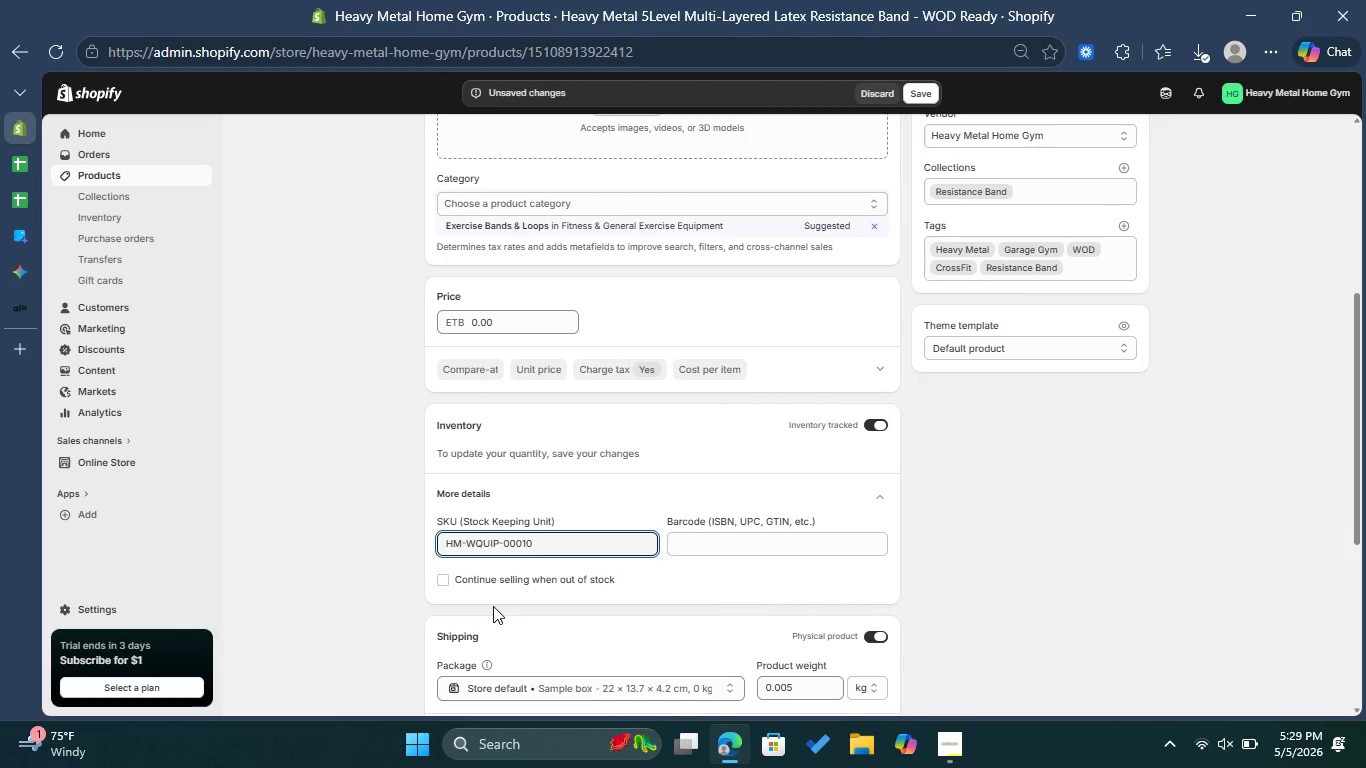 
left_click_drag(start_coordinate=[510, 329], to_coordinate=[462, 319])
 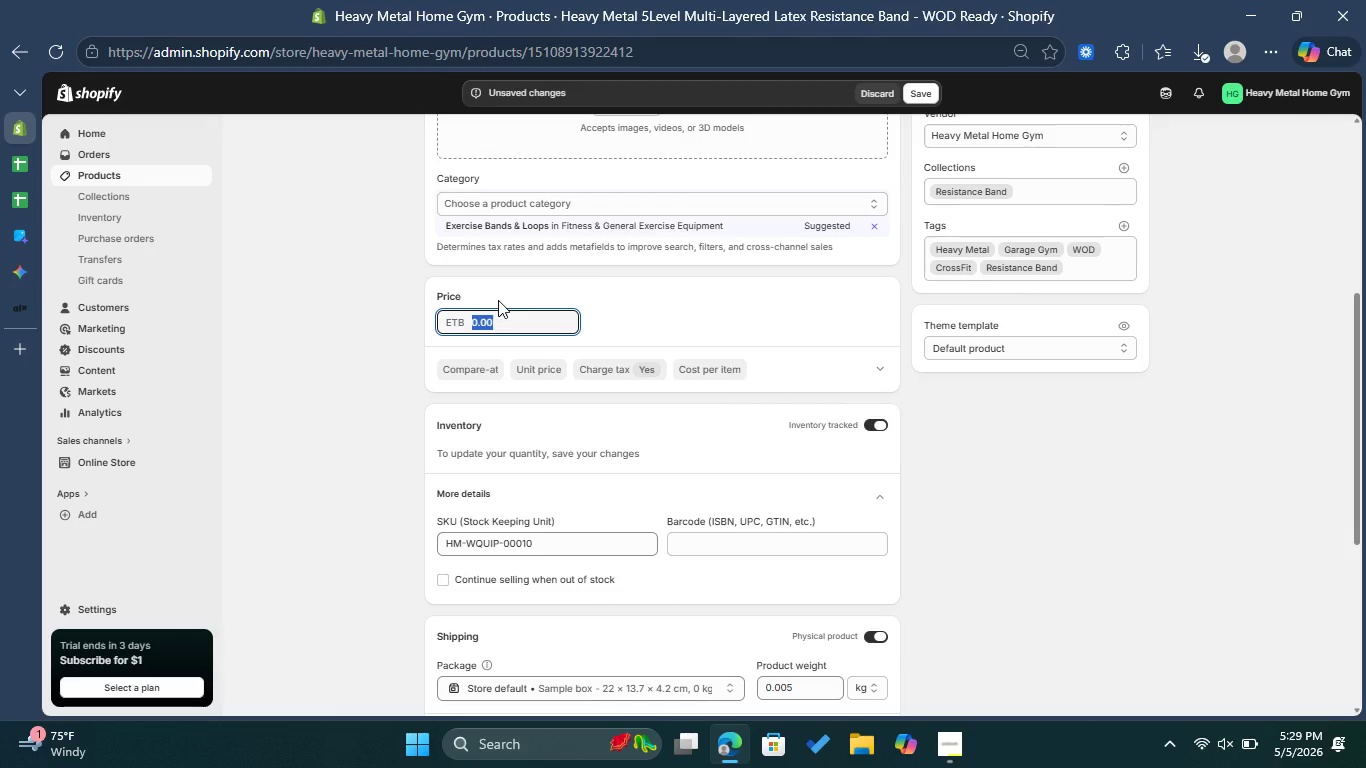 
type(14.5)
 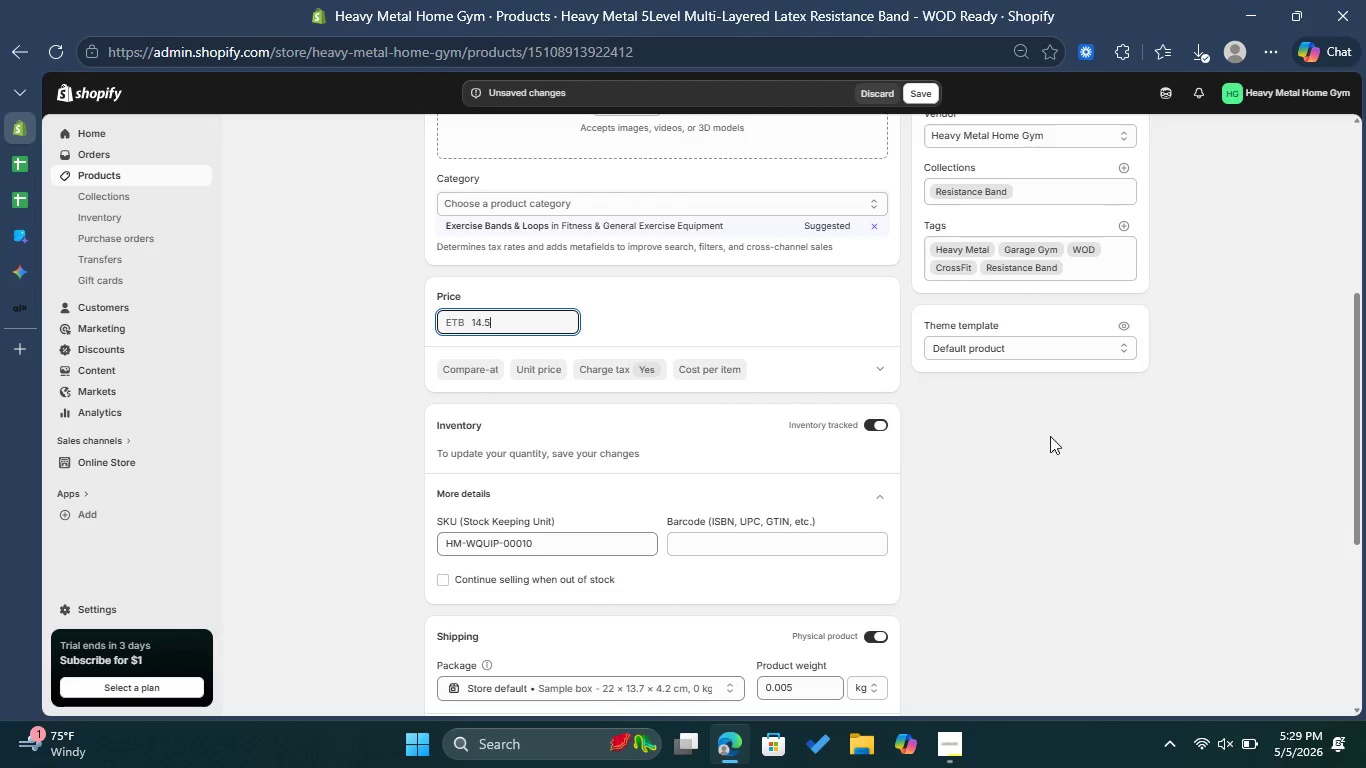 
left_click([1026, 444])
 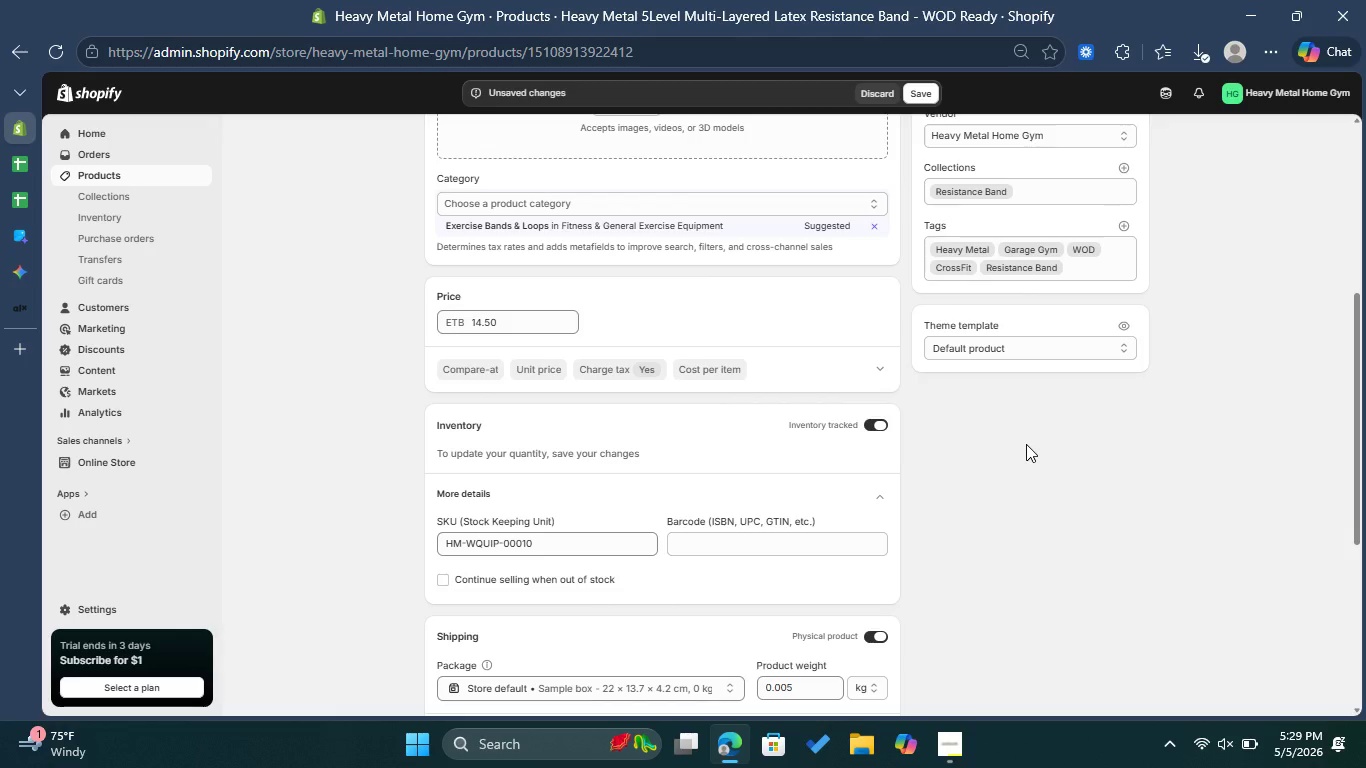 
scroll: coordinate [1026, 444], scroll_direction: up, amount: 5.0
 